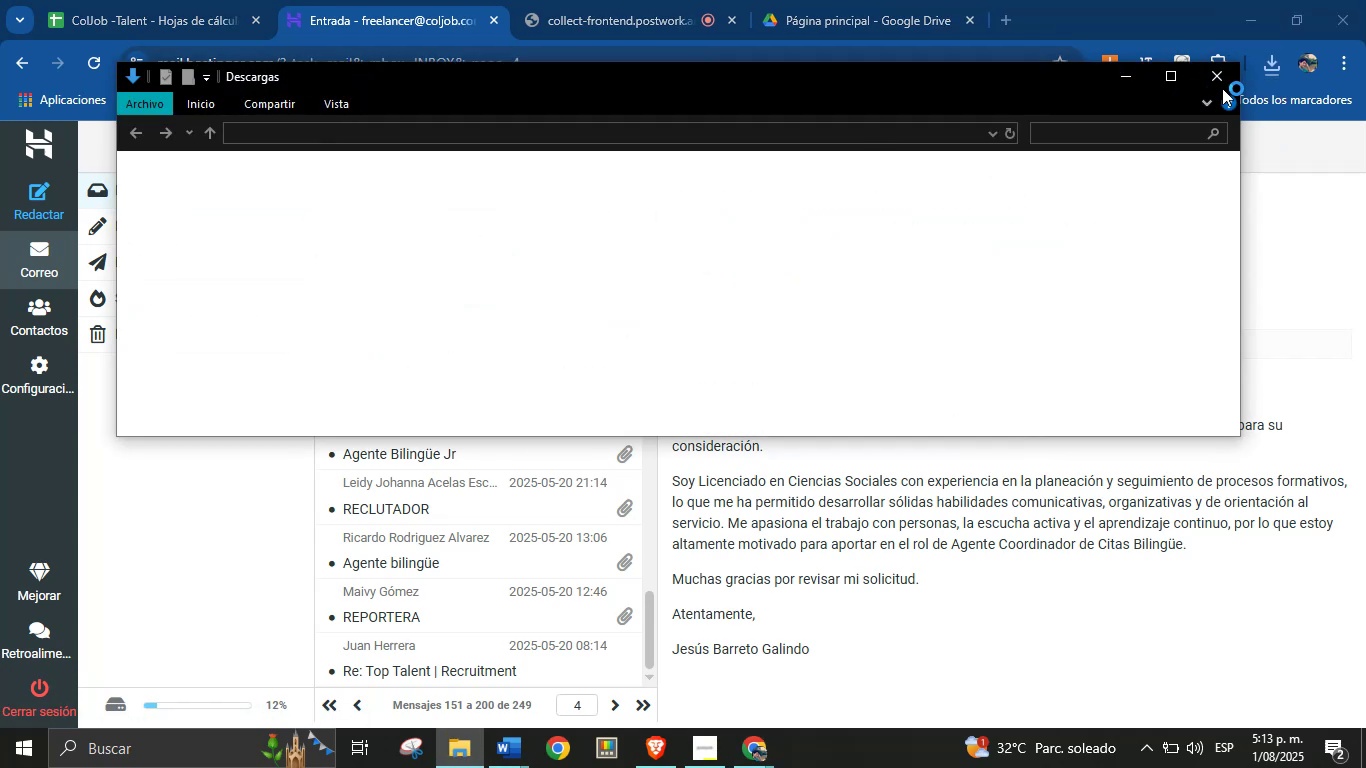 
left_click([1274, 58])
 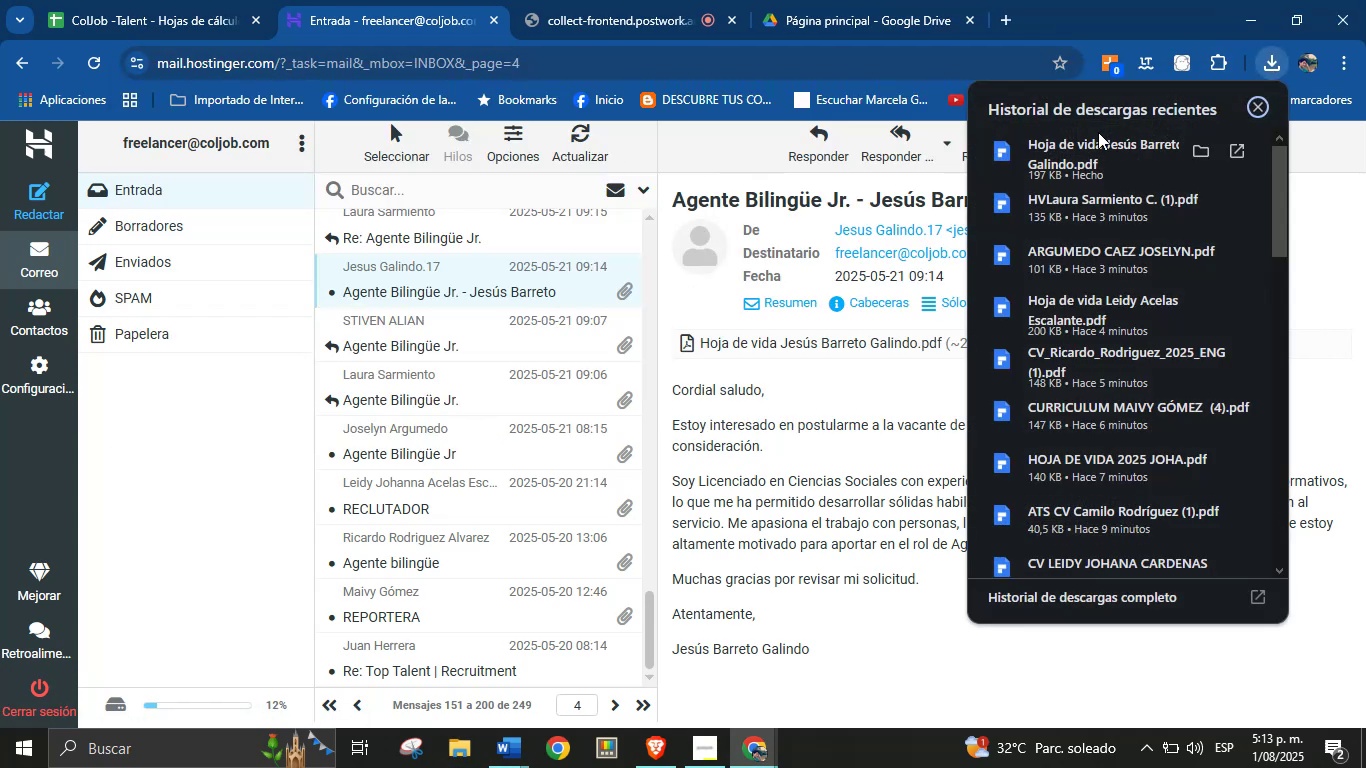 
left_click([1084, 148])
 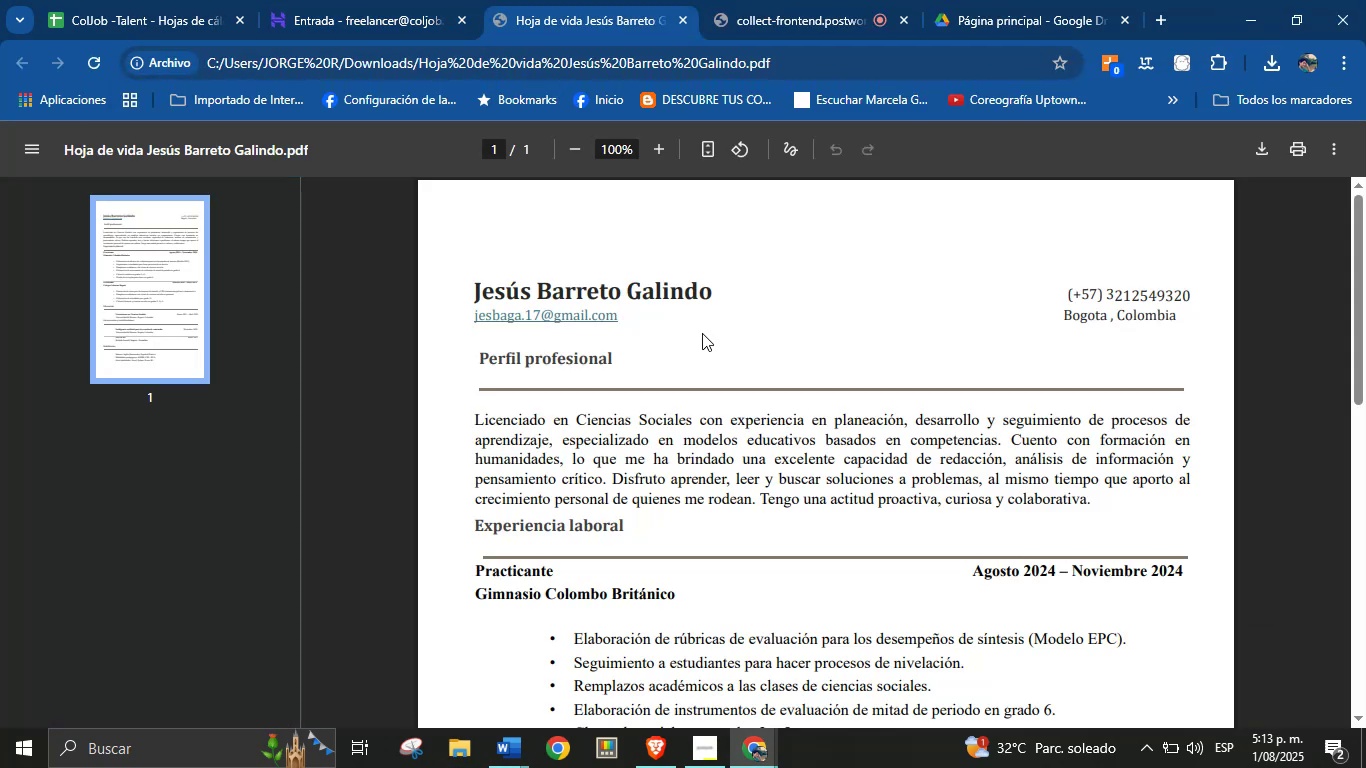 
double_click([696, 276])
 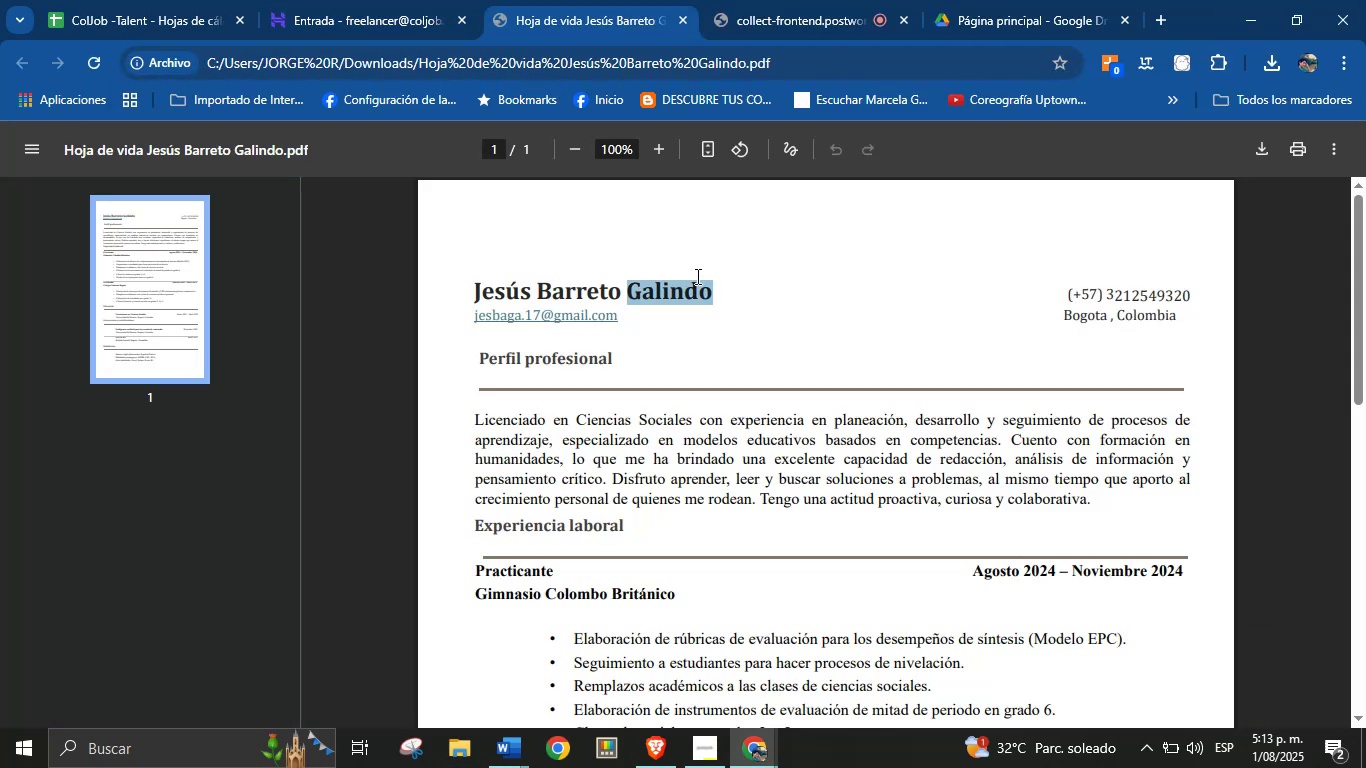 
triple_click([696, 276])
 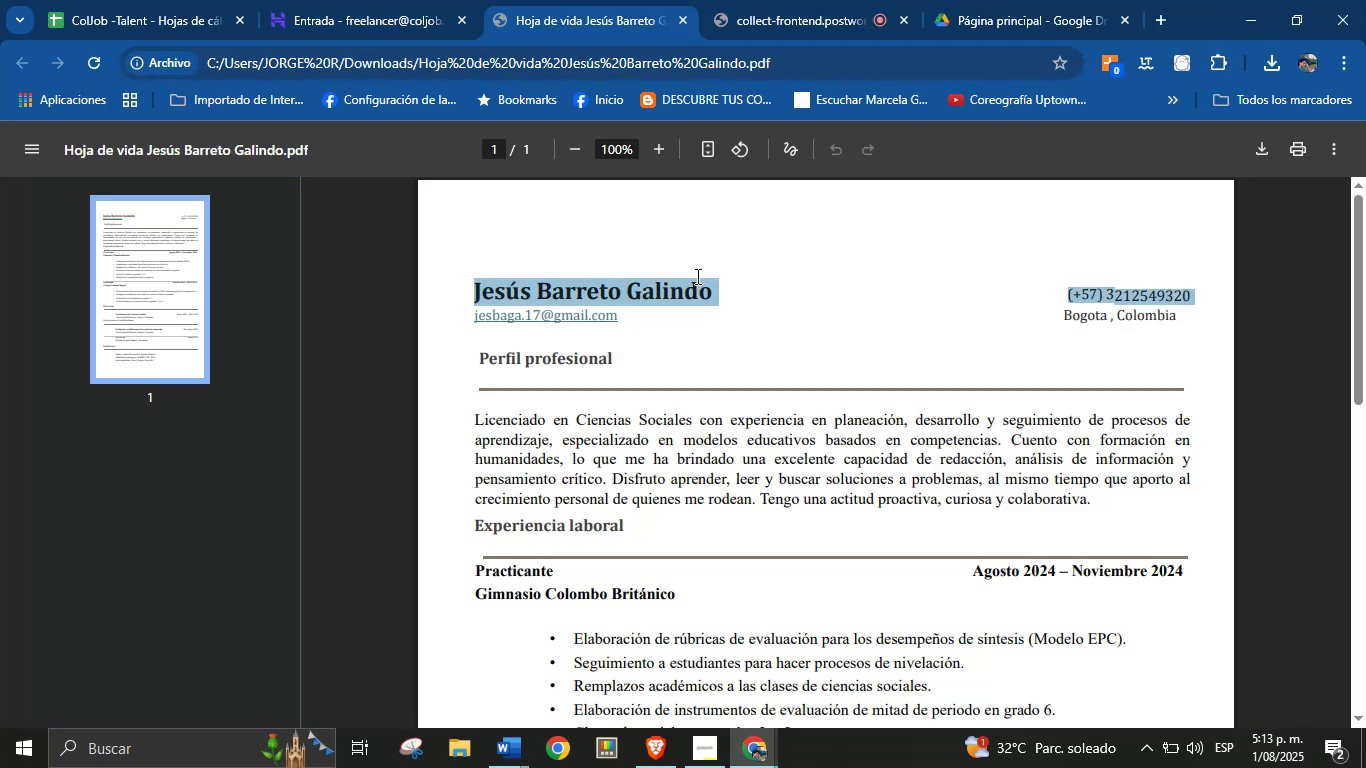 
hold_key(key=ControlLeft, duration=0.41)
 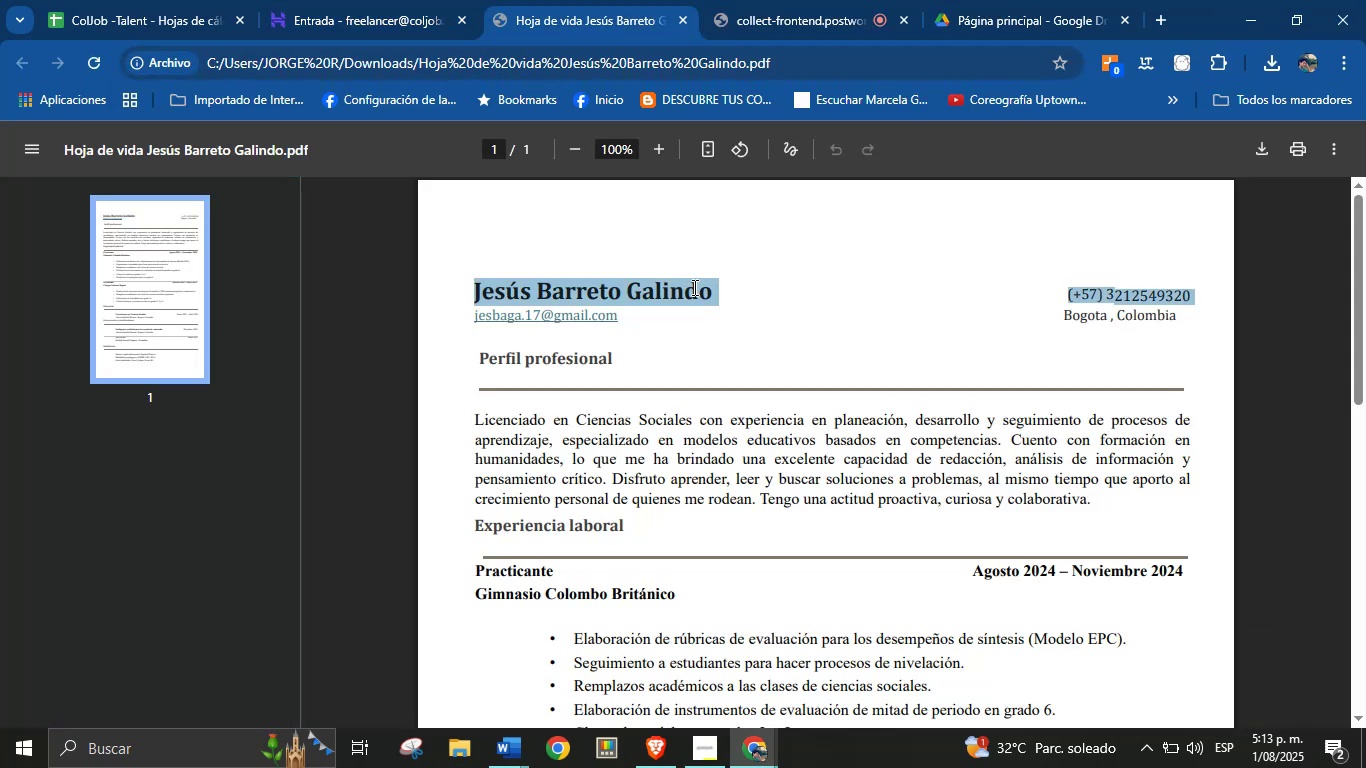 
left_click([693, 287])
 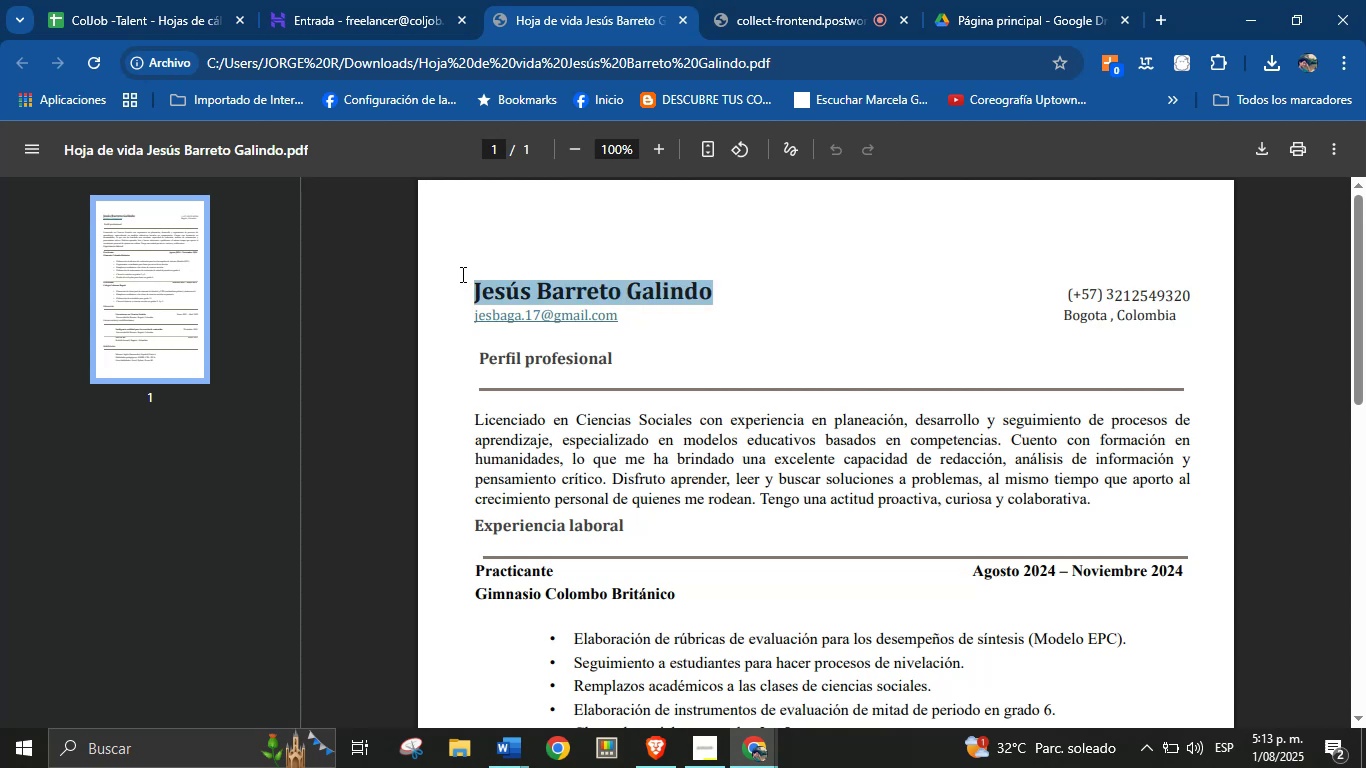 
key(Control+C)
 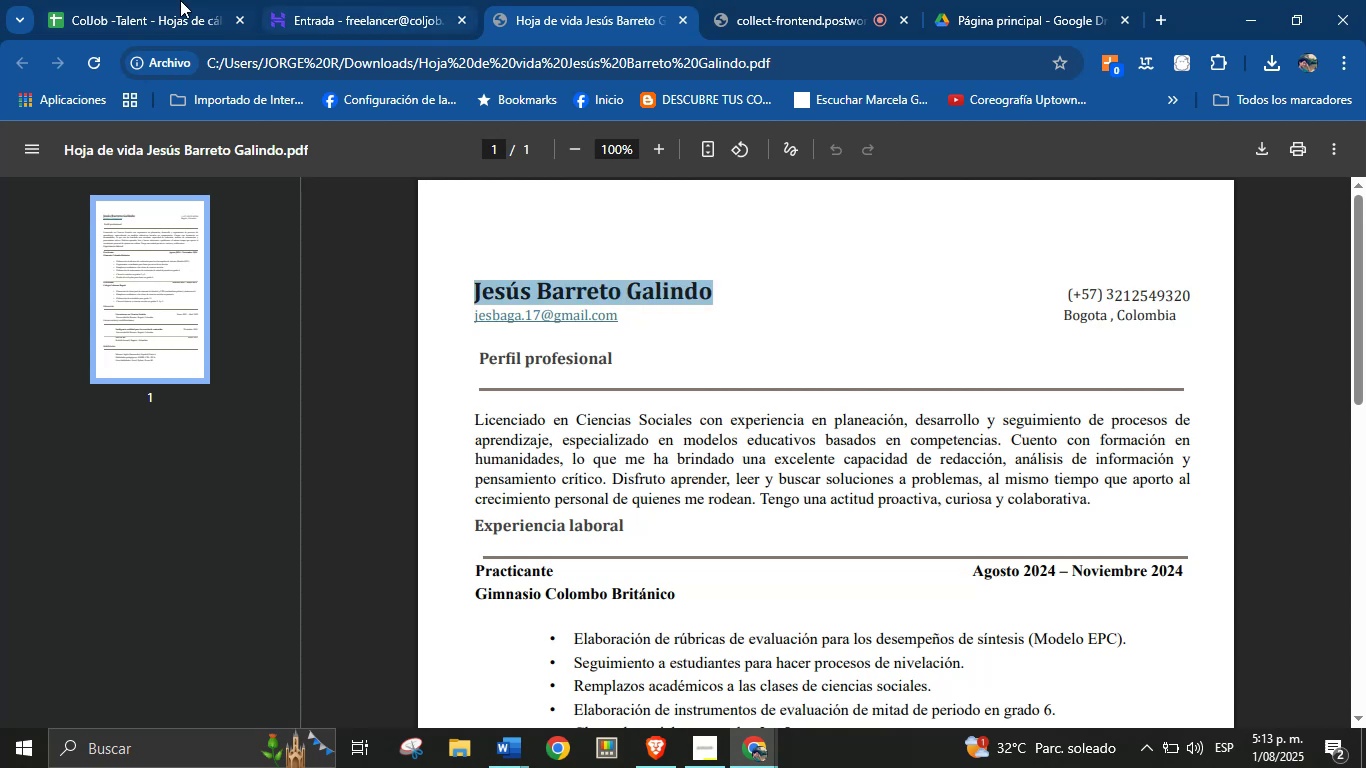 
left_click([180, 0])
 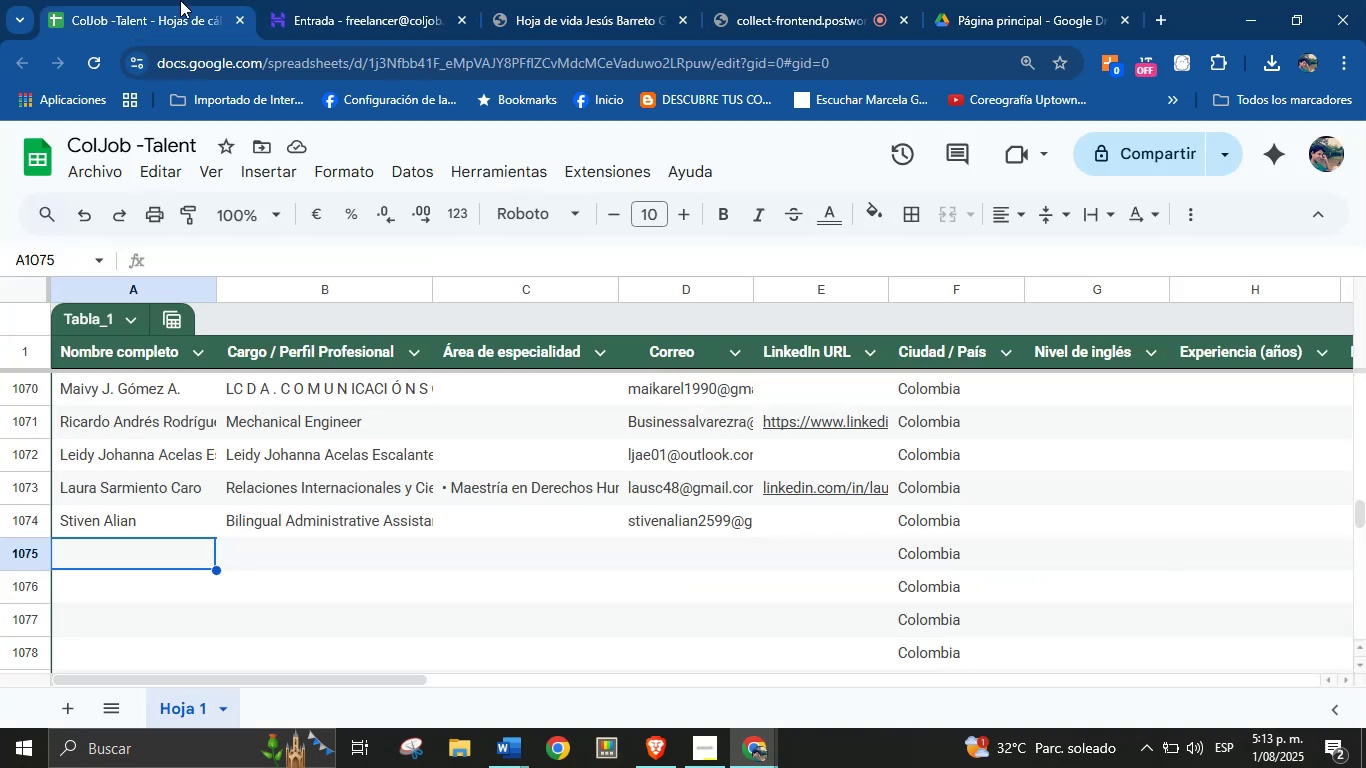 
key(Control+V)
 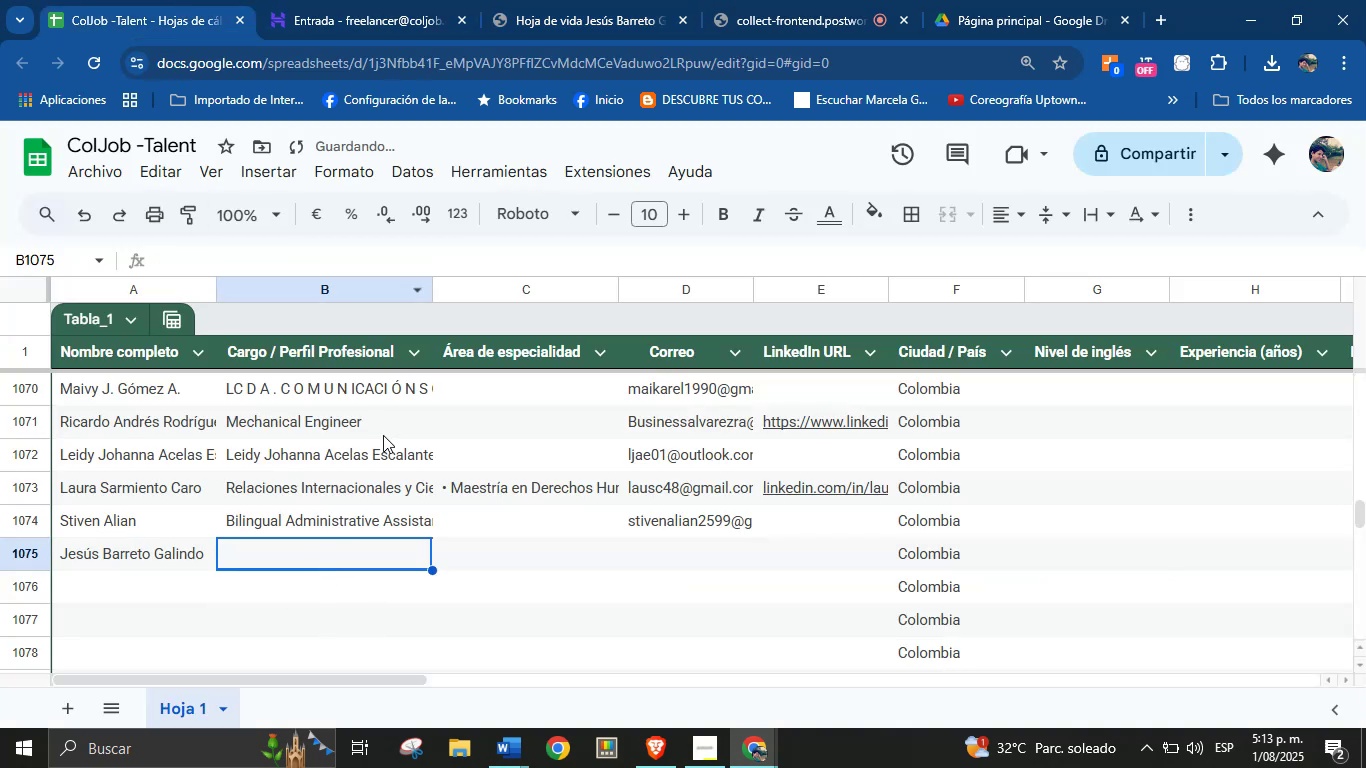 
left_click([610, 0])
 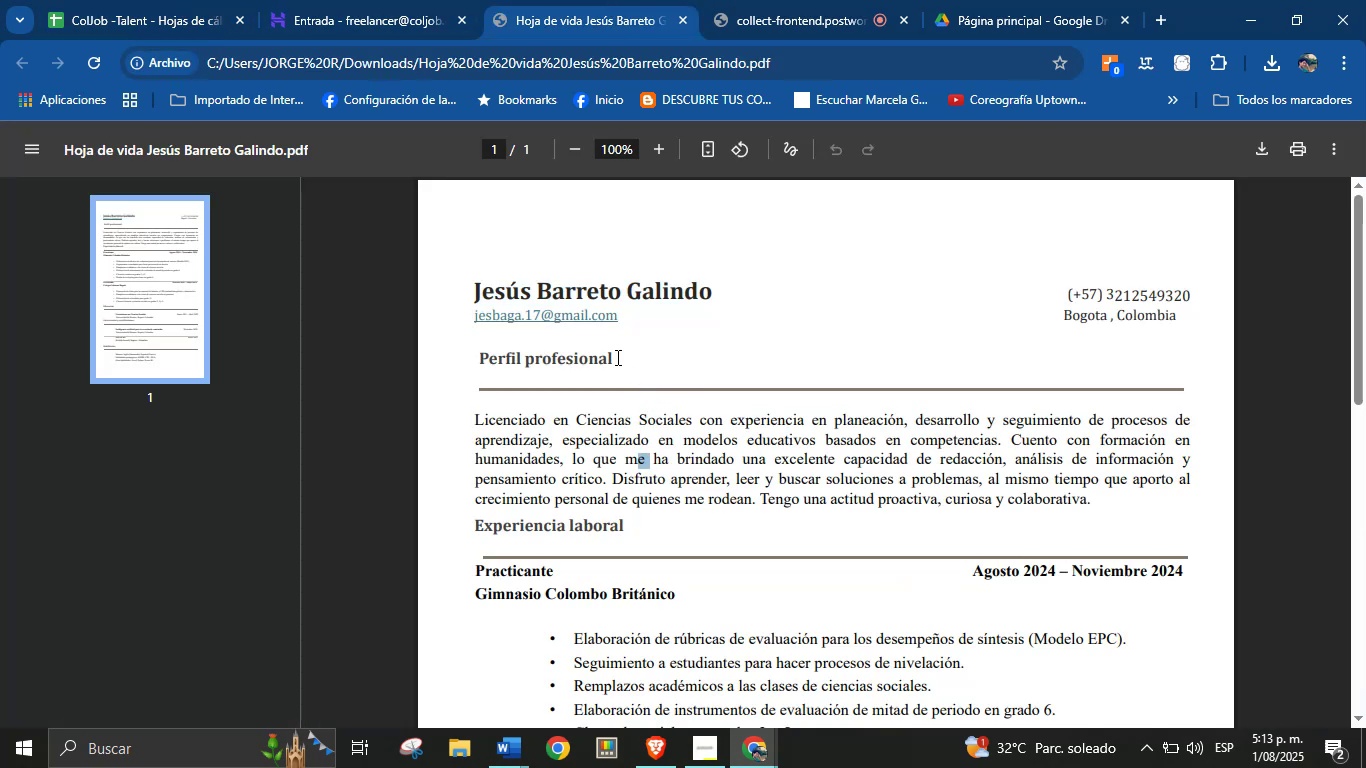 
right_click([591, 317])
 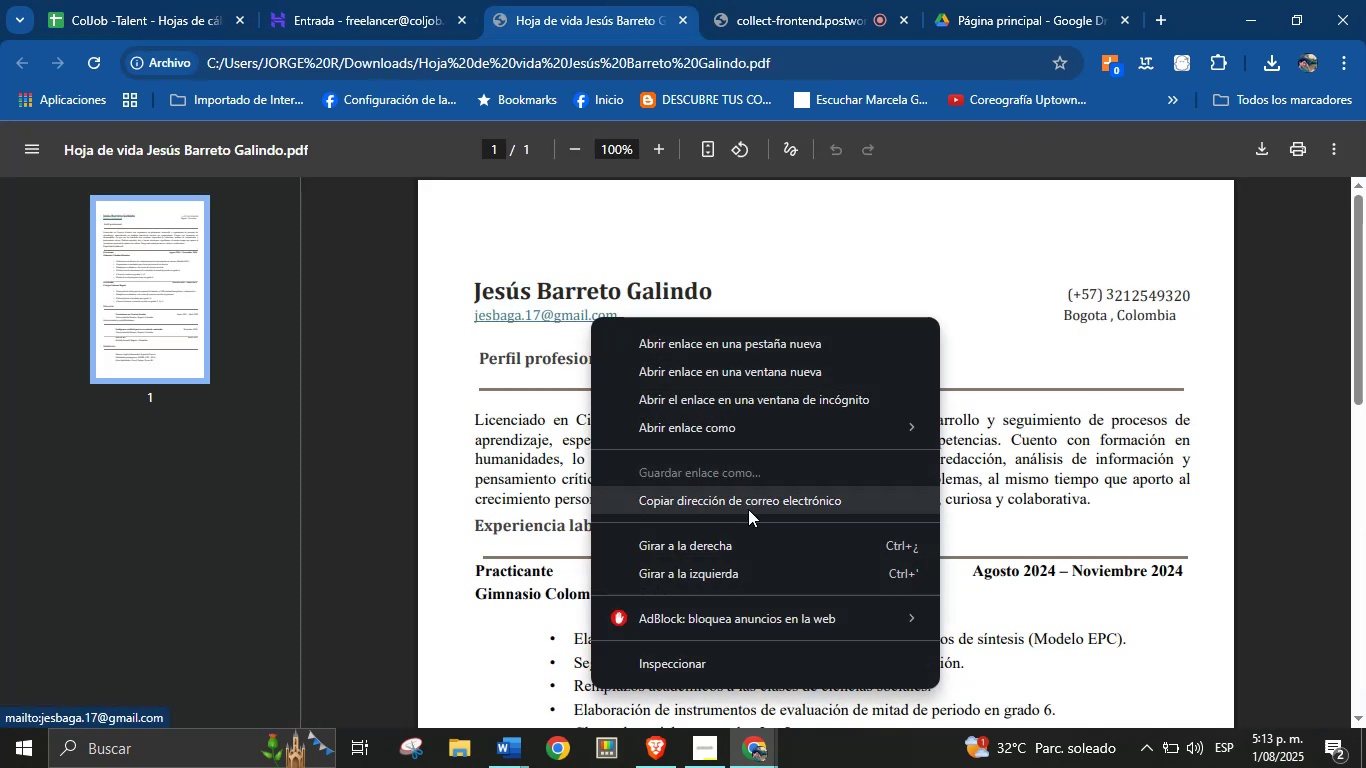 
left_click([748, 508])
 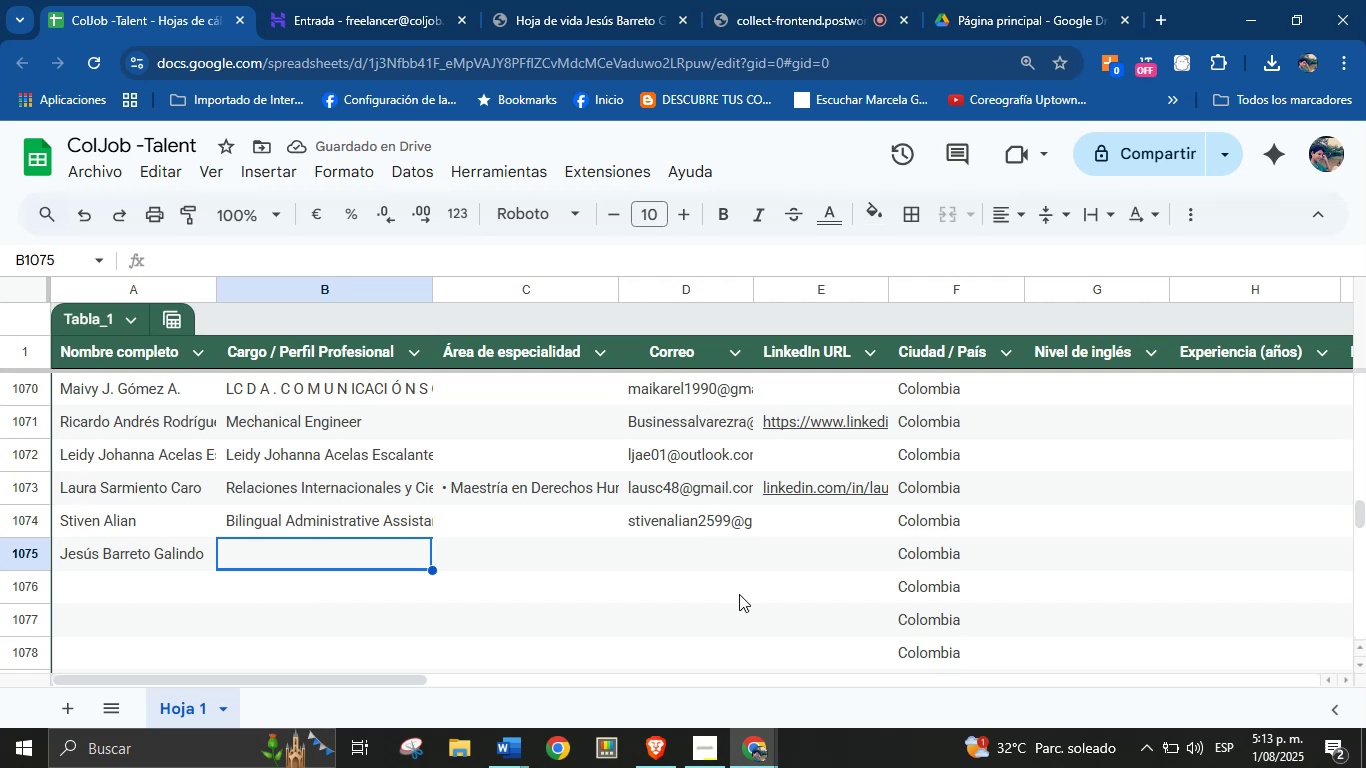 
left_click([716, 565])
 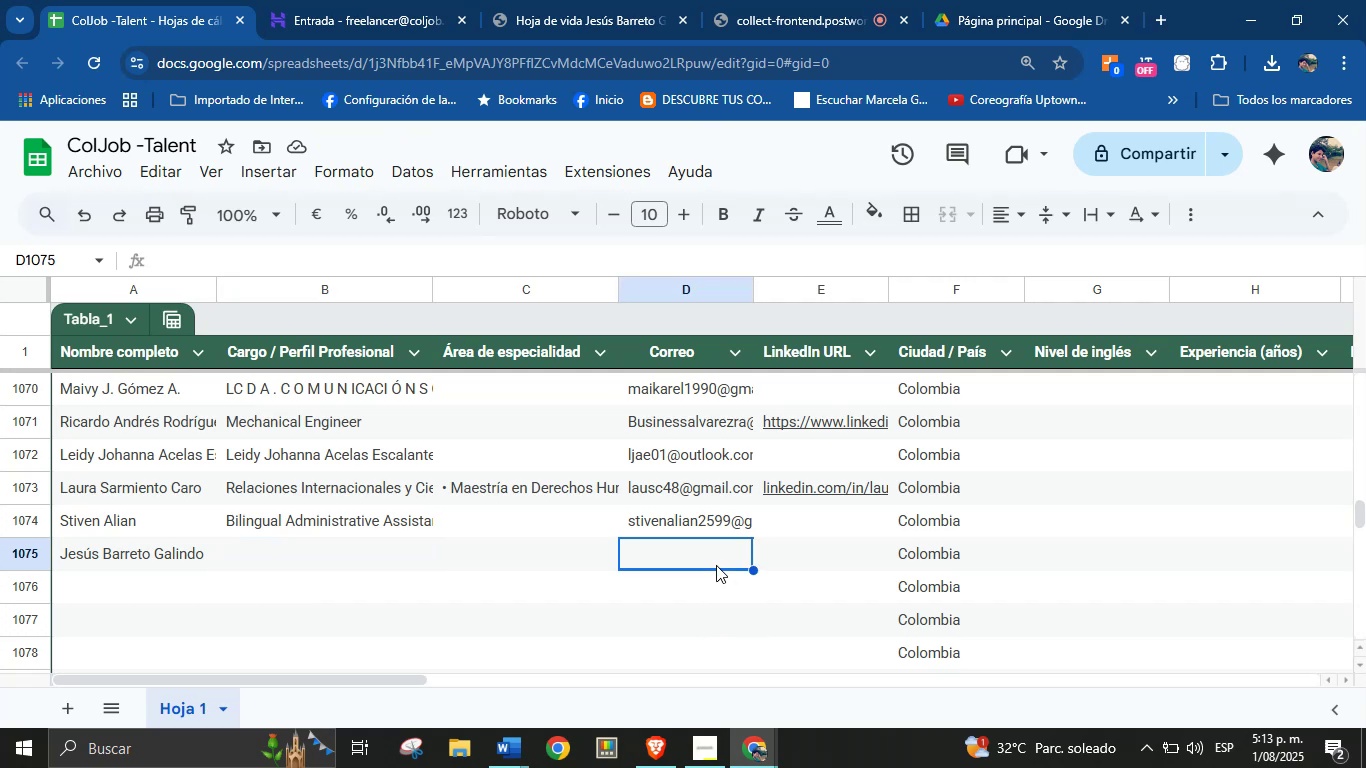 
key(Control+V)
 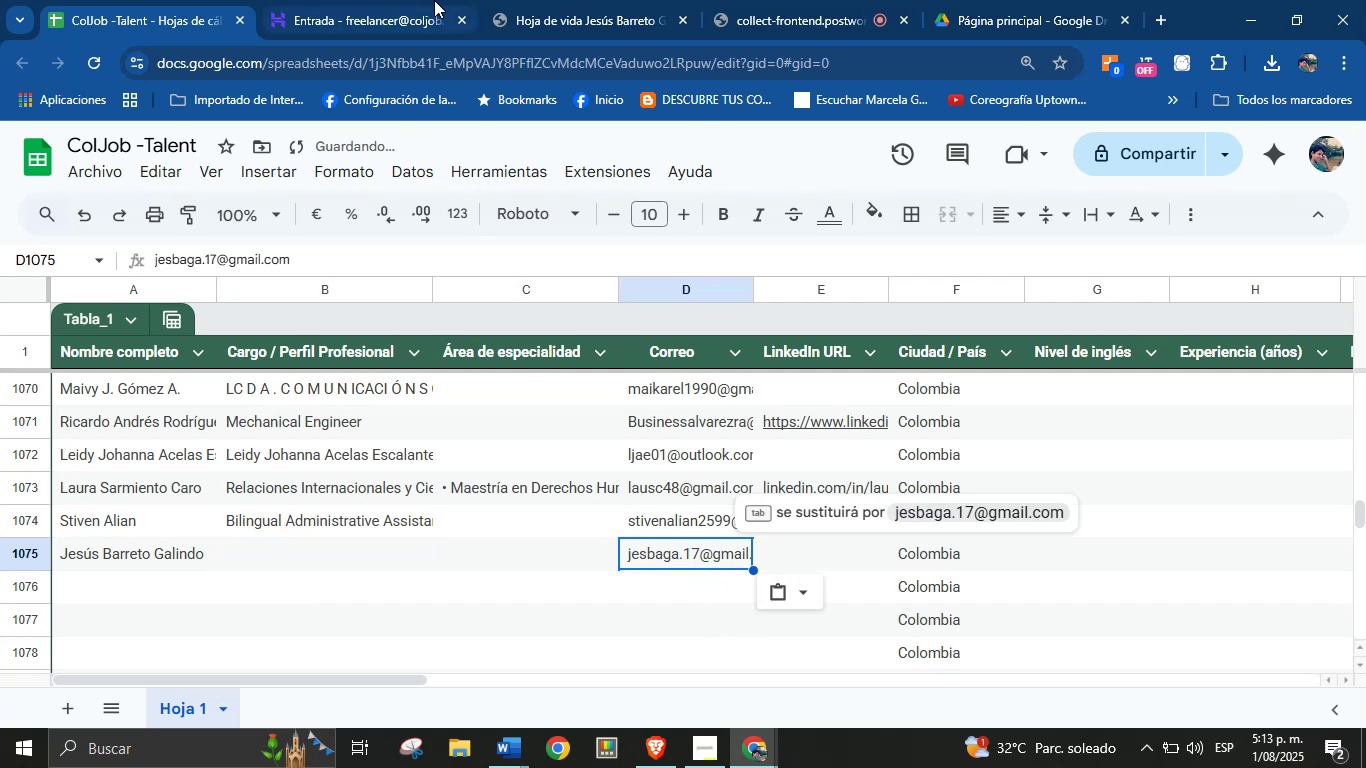 
left_click([547, 0])
 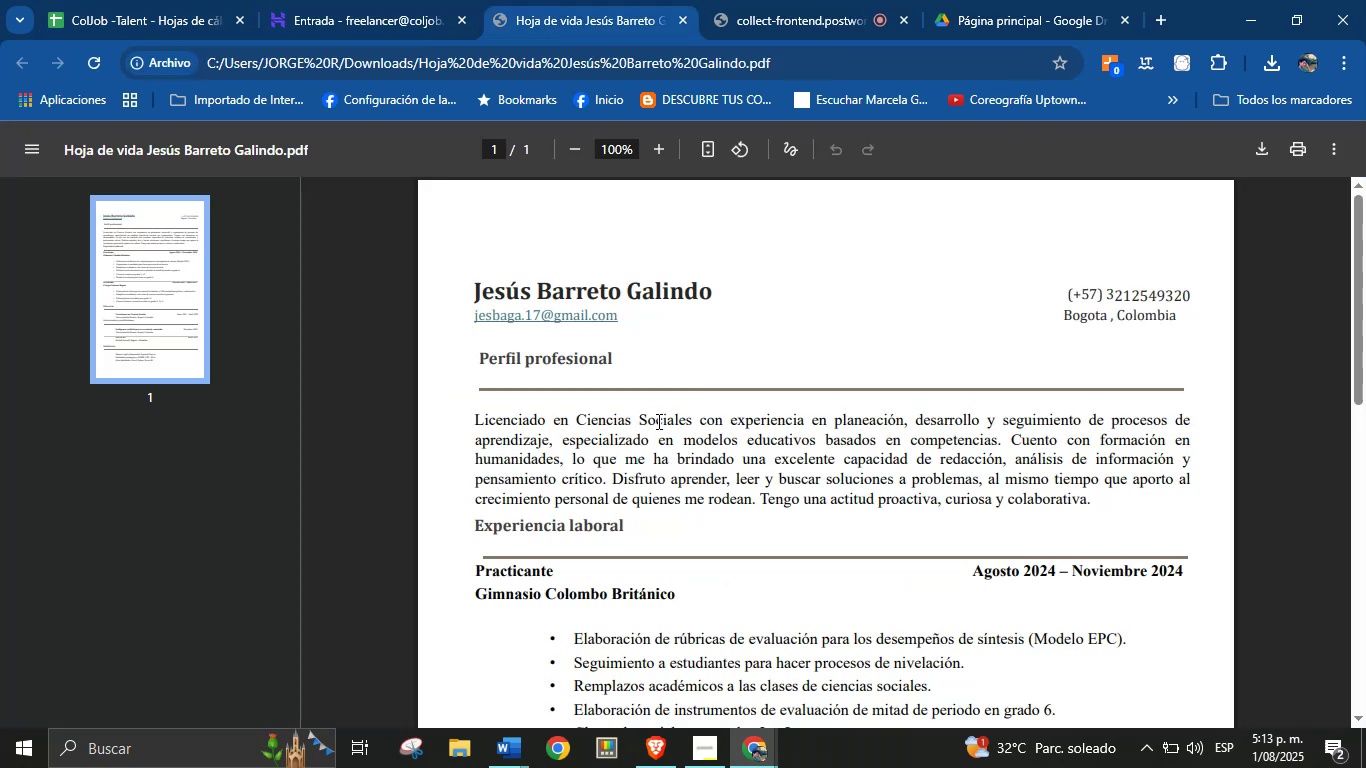 
left_click([658, 421])
 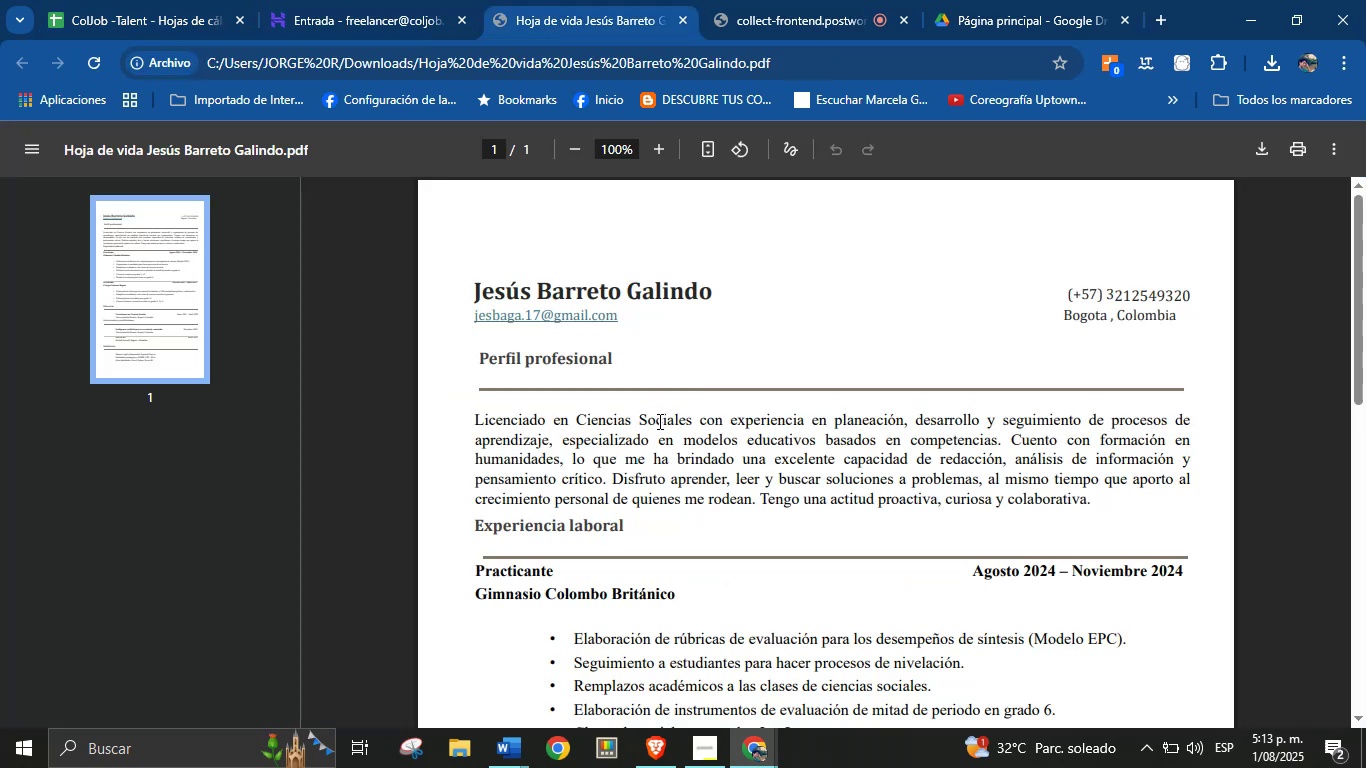 
scroll: coordinate [655, 431], scroll_direction: down, amount: 6.0
 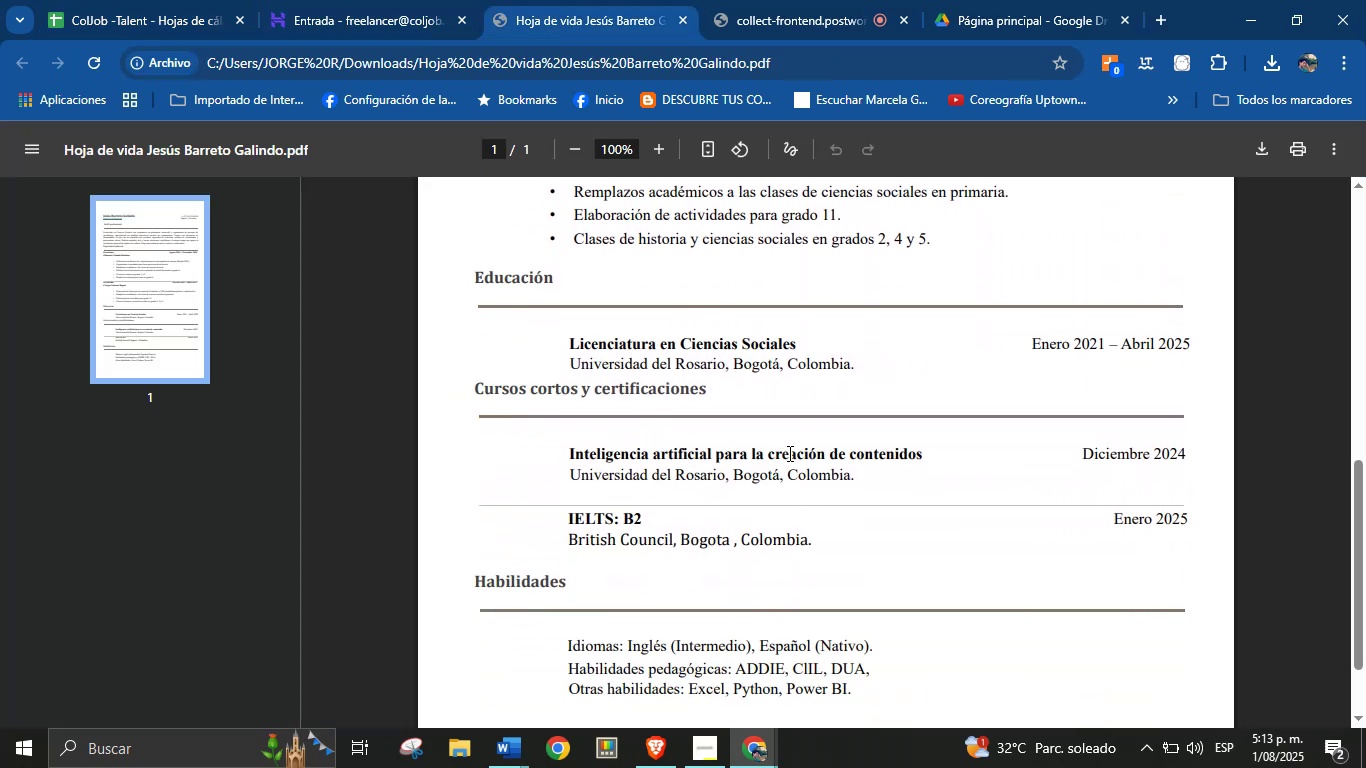 
wait(6.14)
 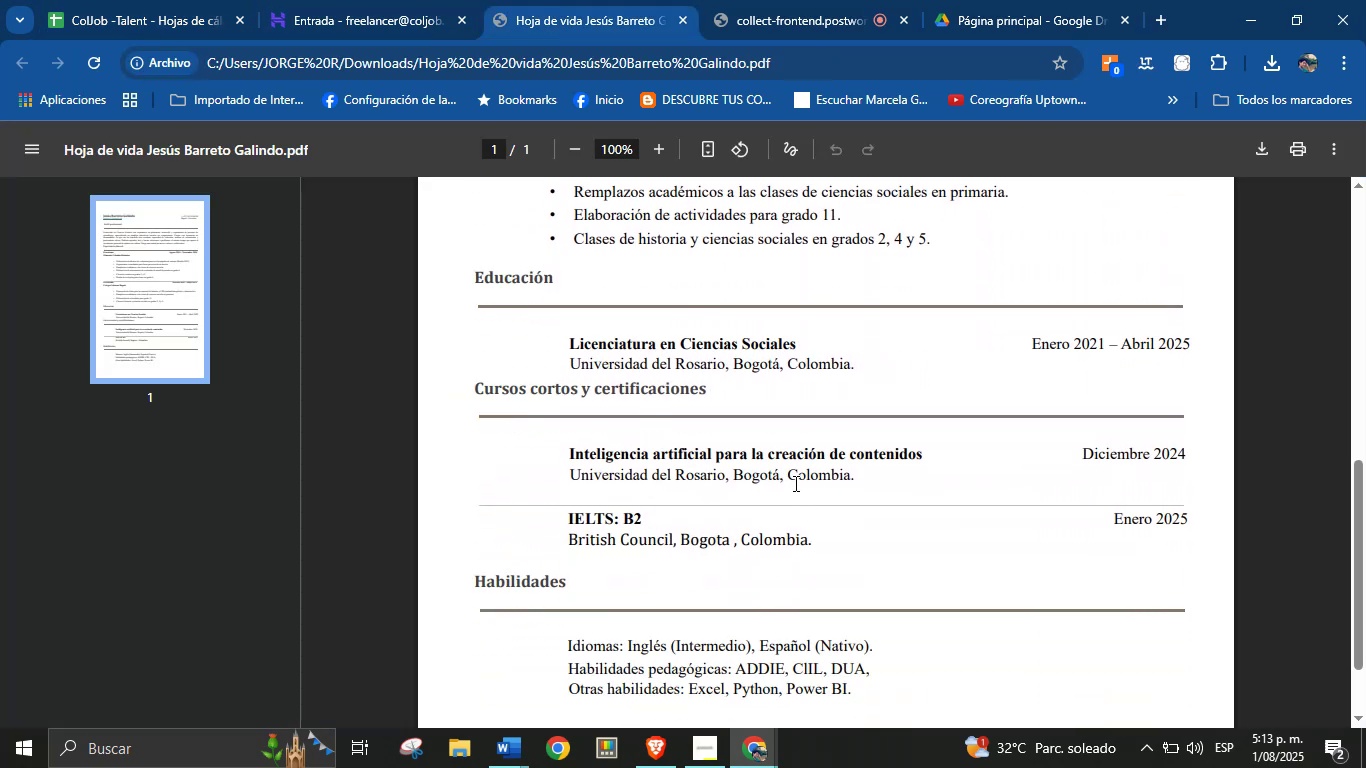 
left_click([180, 0])
 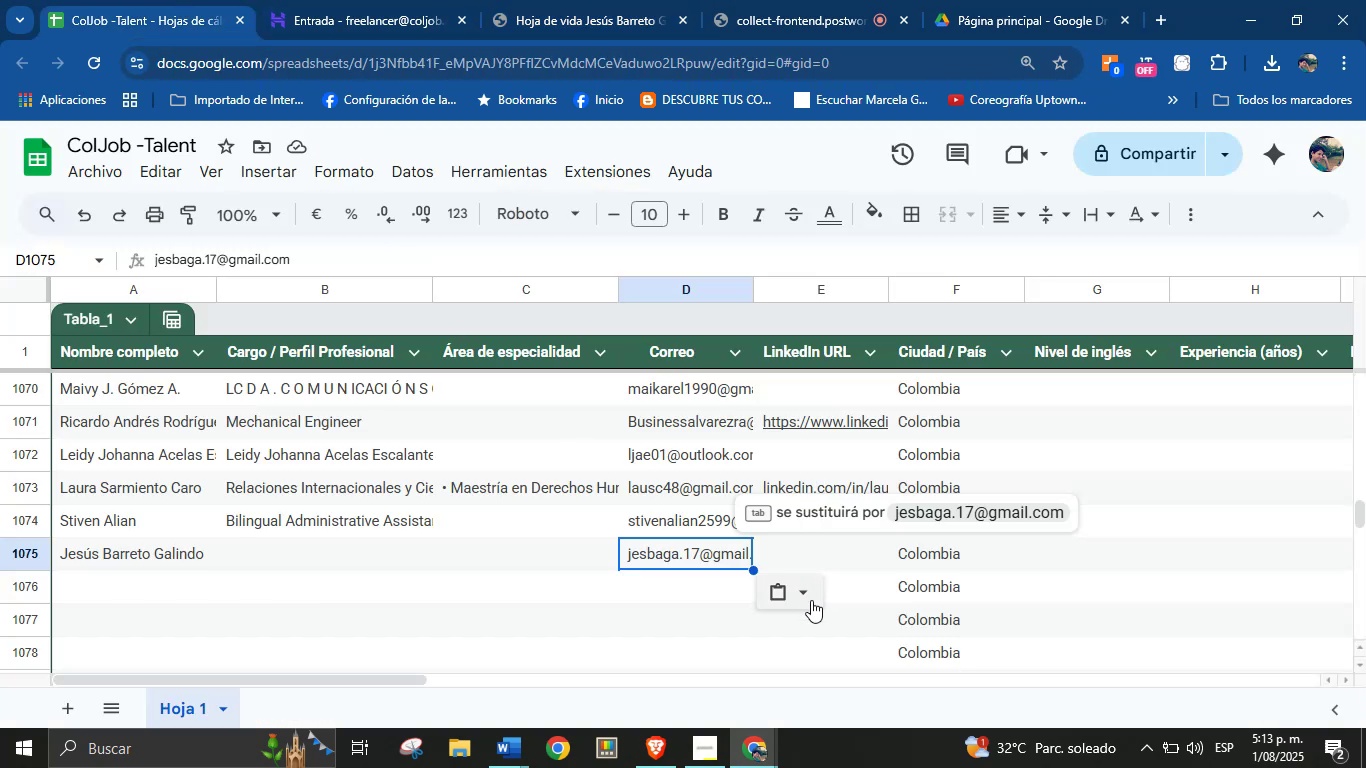 
left_click([807, 552])
 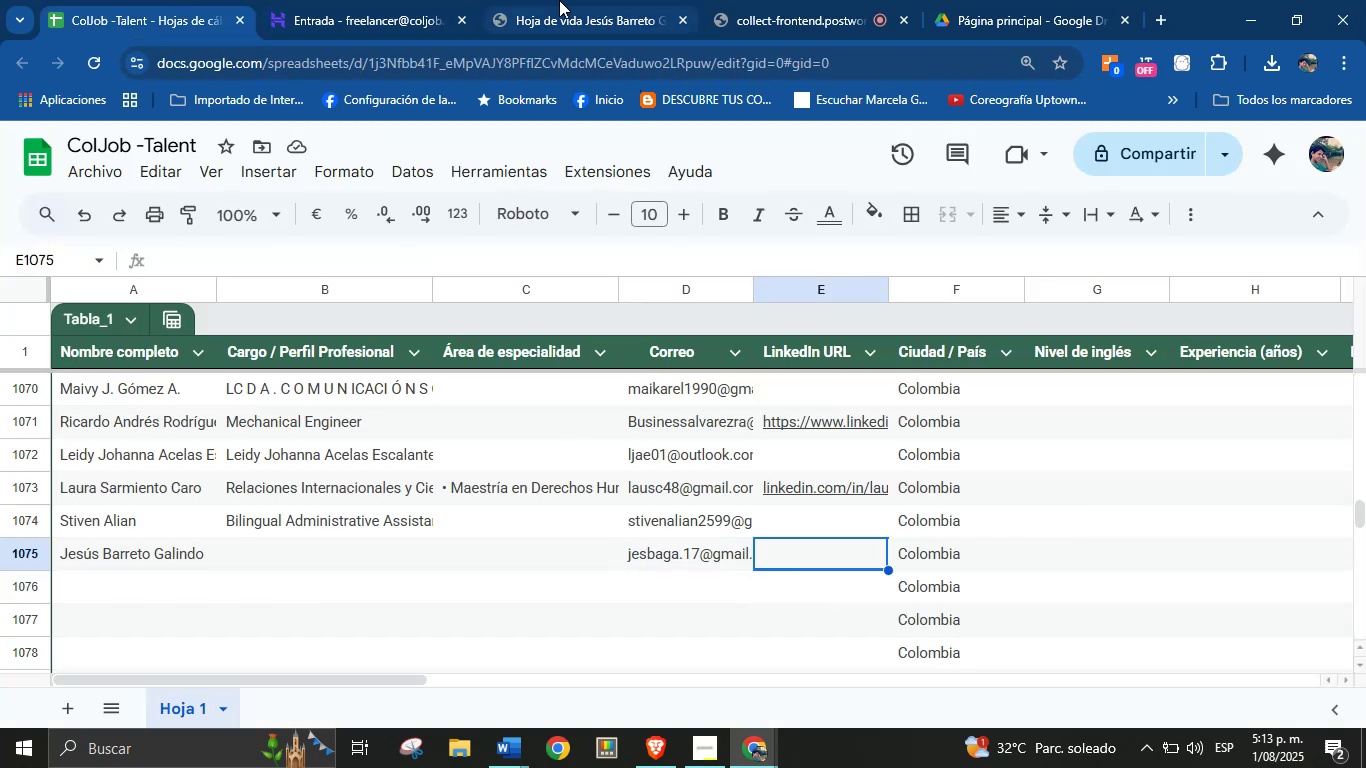 
left_click([558, 0])
 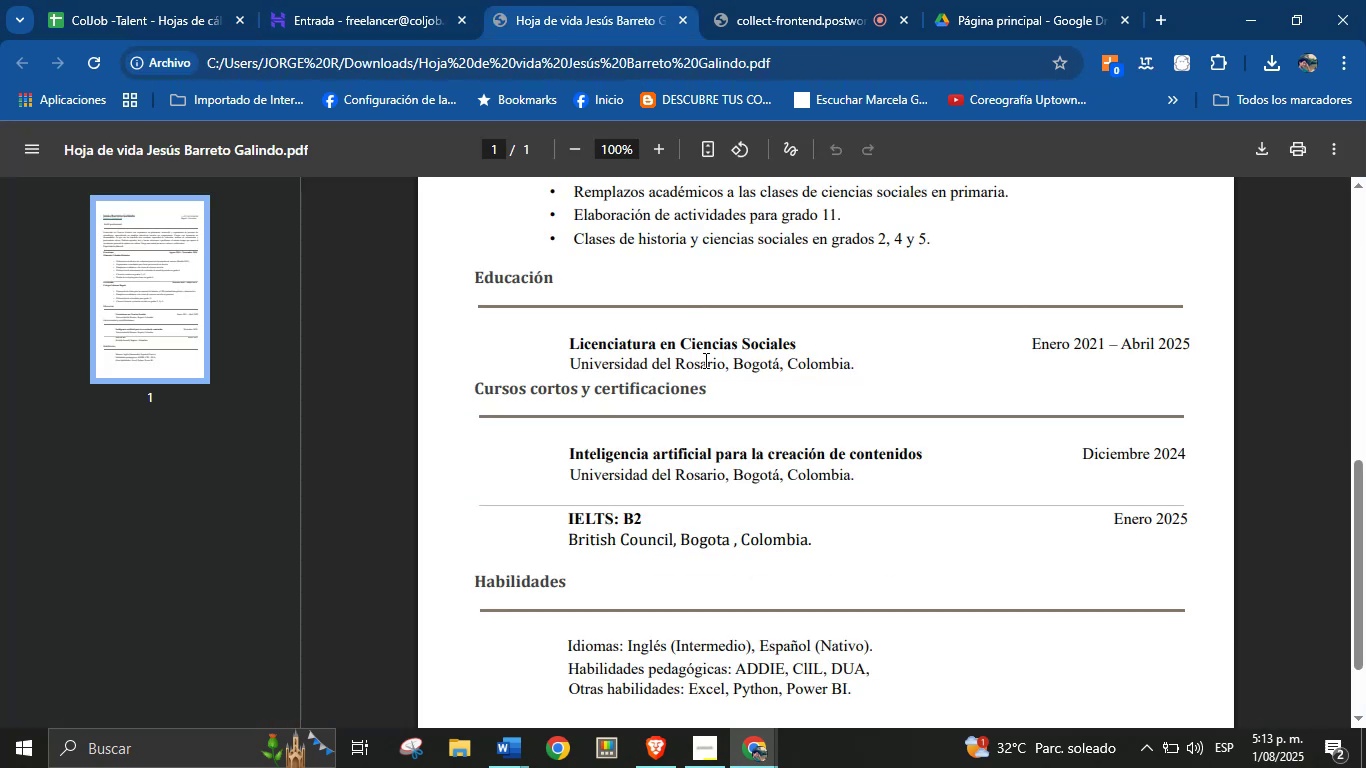 
scroll: coordinate [745, 500], scroll_direction: down, amount: 6.0
 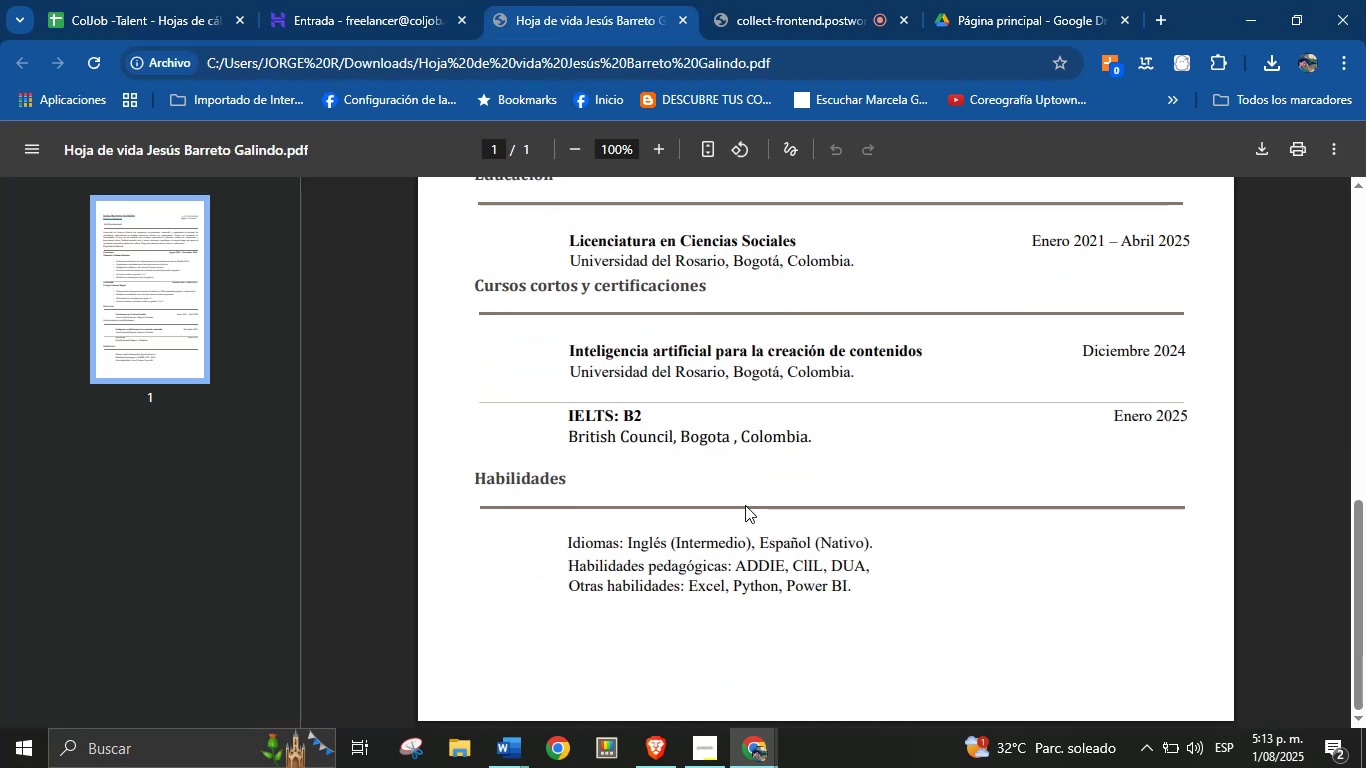 
scroll: coordinate [744, 505], scroll_direction: up, amount: 14.0
 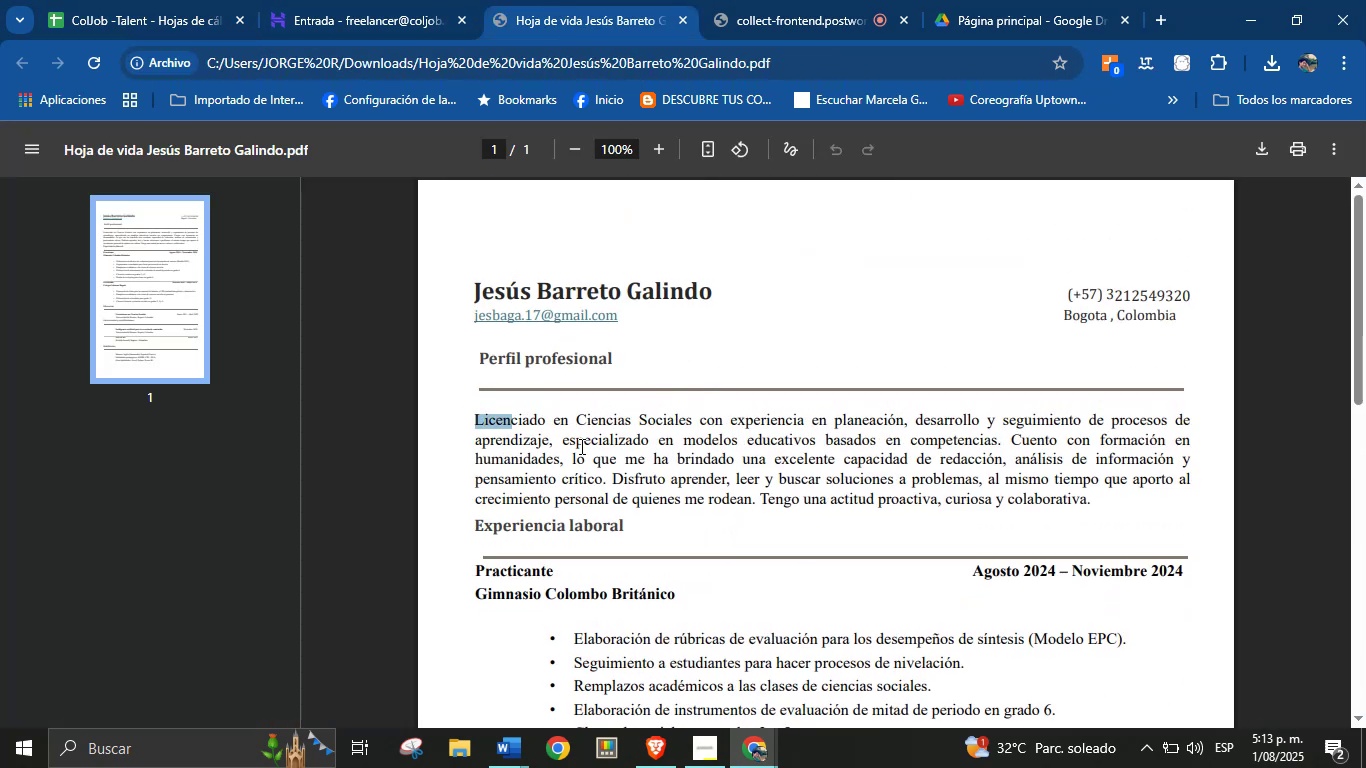 
left_click([666, 507])
 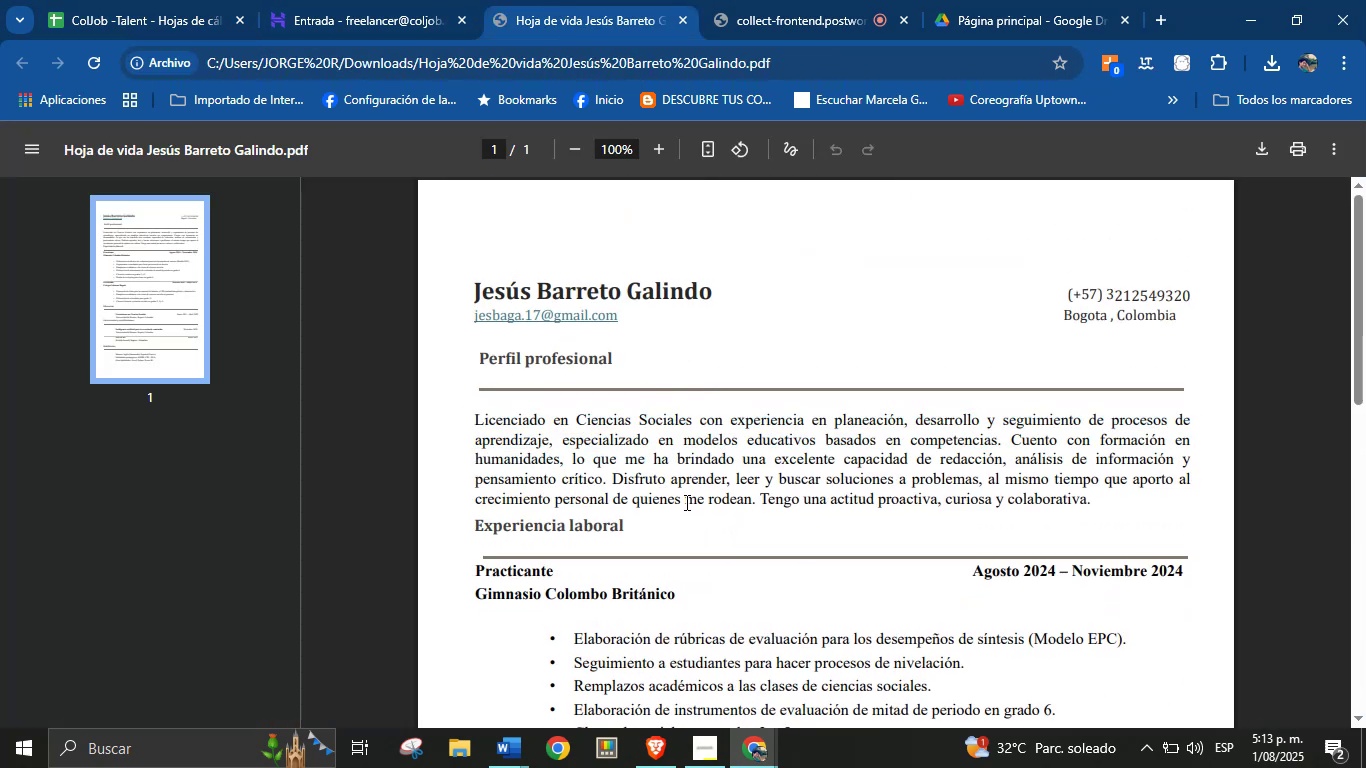 
scroll: coordinate [686, 507], scroll_direction: down, amount: 4.0
 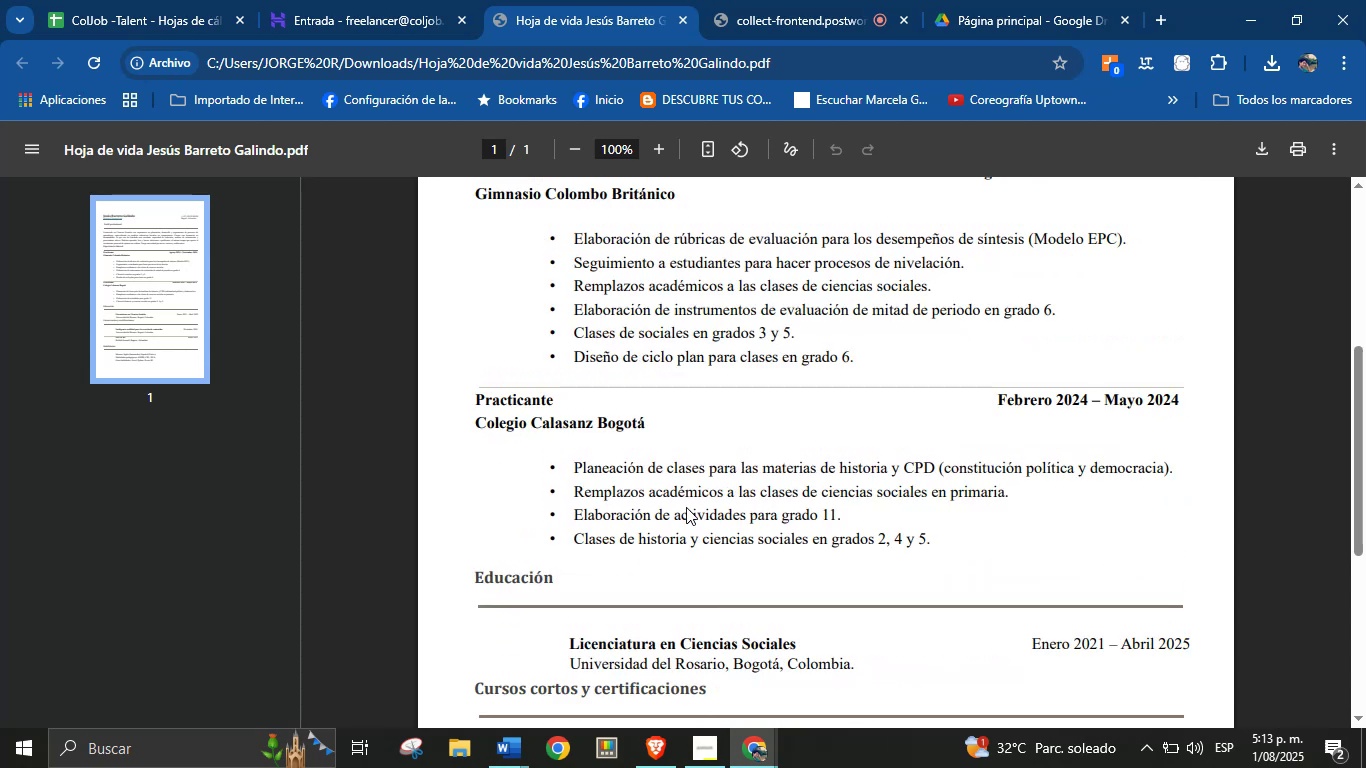 
scroll: coordinate [731, 369], scroll_direction: up, amount: 3.0
 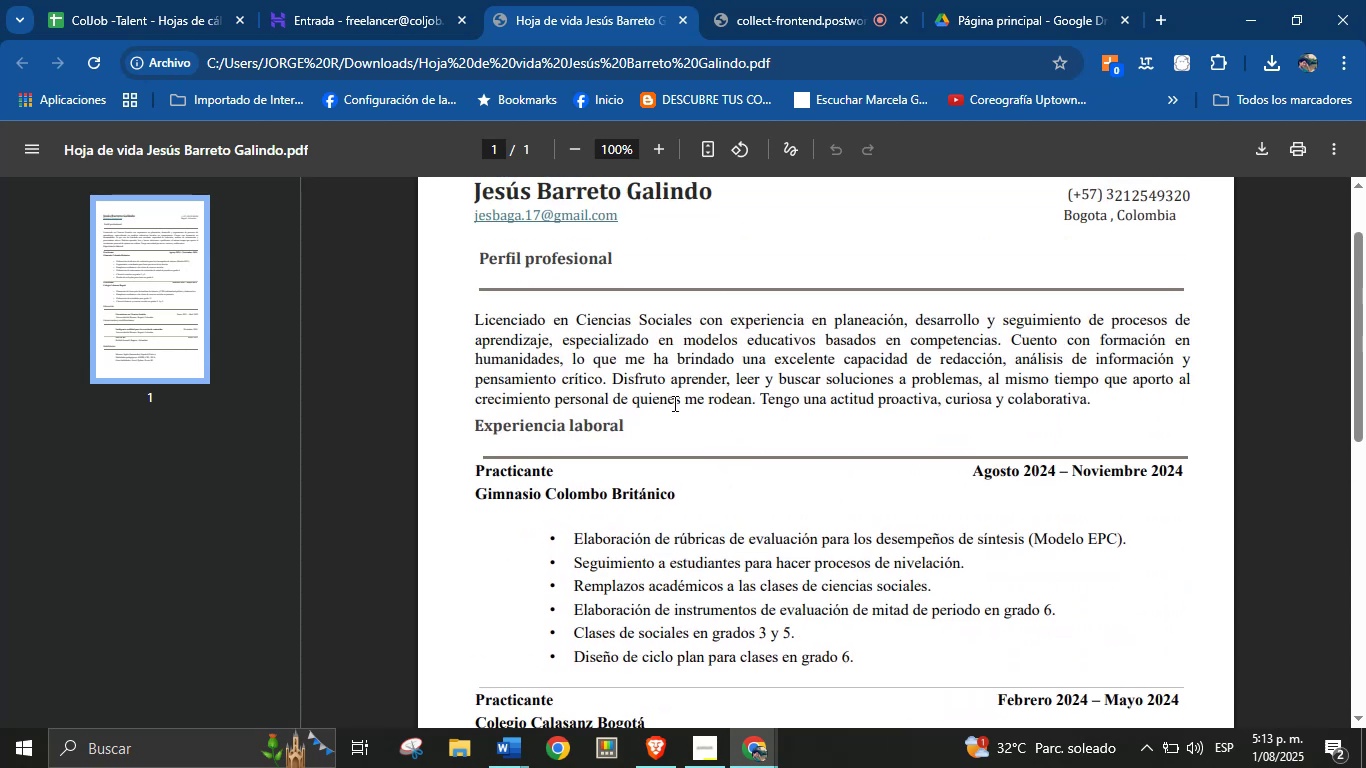 
scroll: coordinate [683, 461], scroll_direction: down, amount: 7.0
 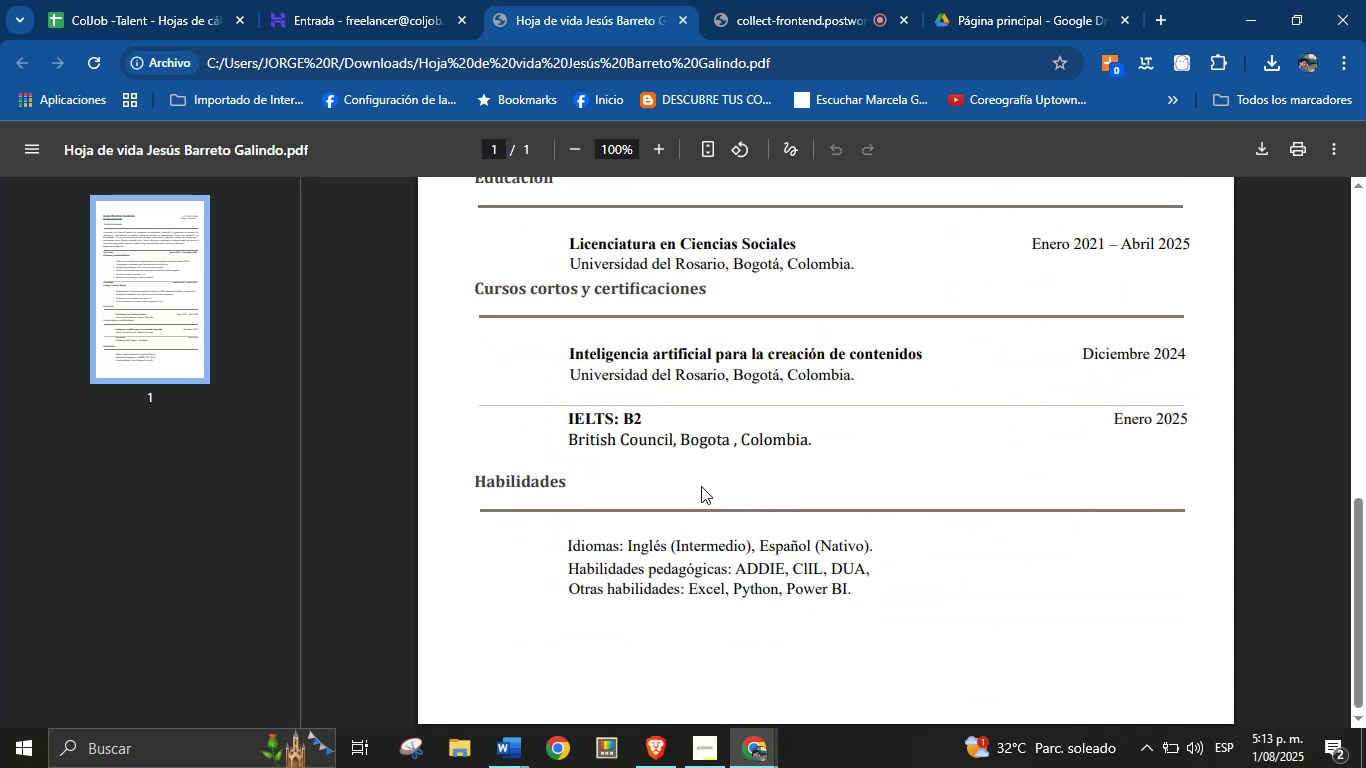 
scroll: coordinate [691, 462], scroll_direction: up, amount: 8.0
 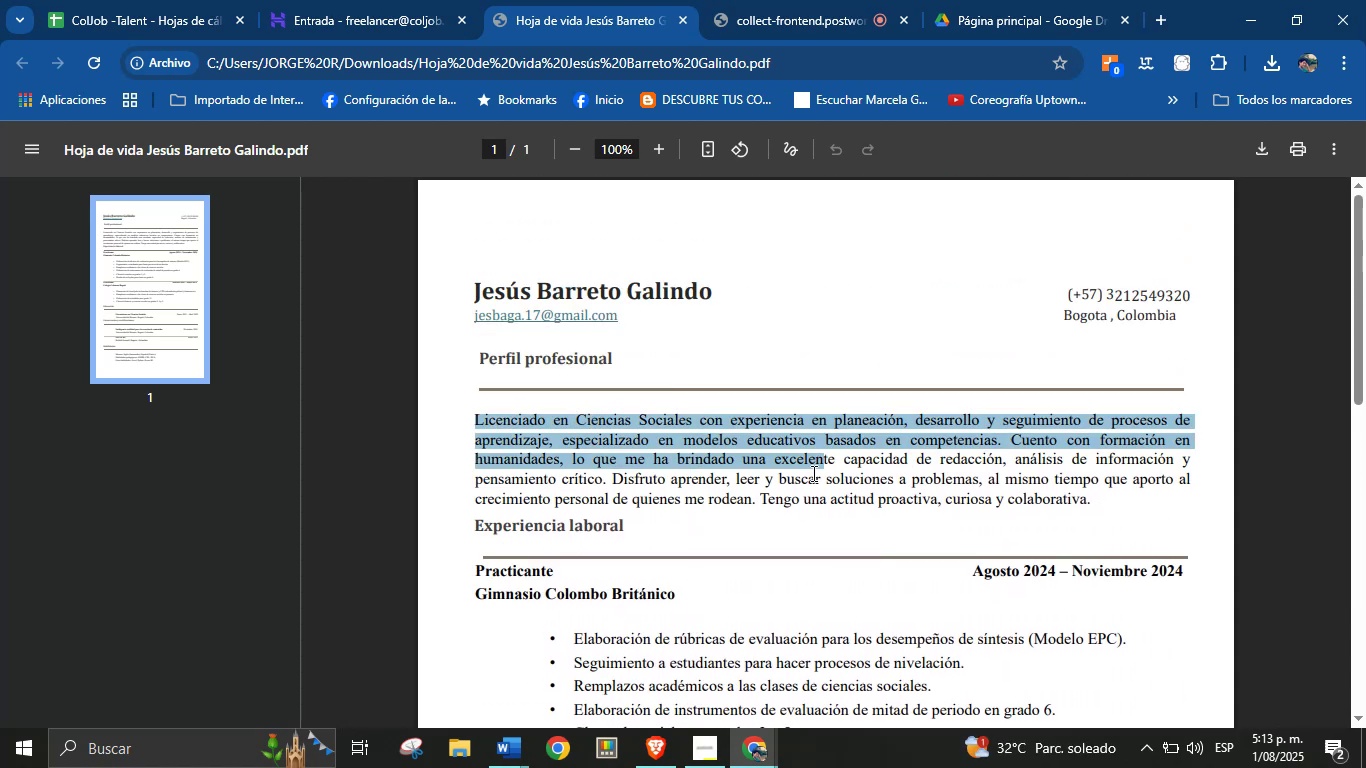 
wait(6.32)
 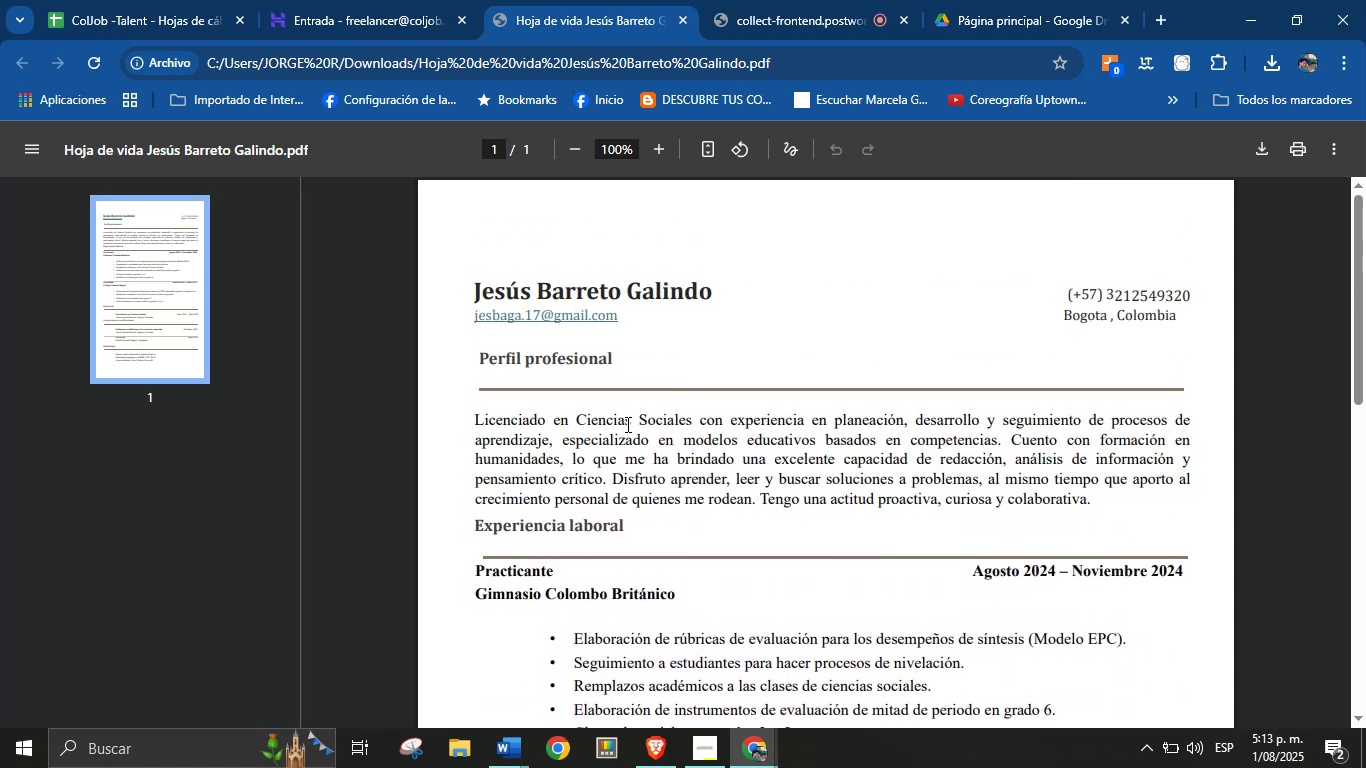 
scroll: coordinate [666, 506], scroll_direction: down, amount: 8.0
 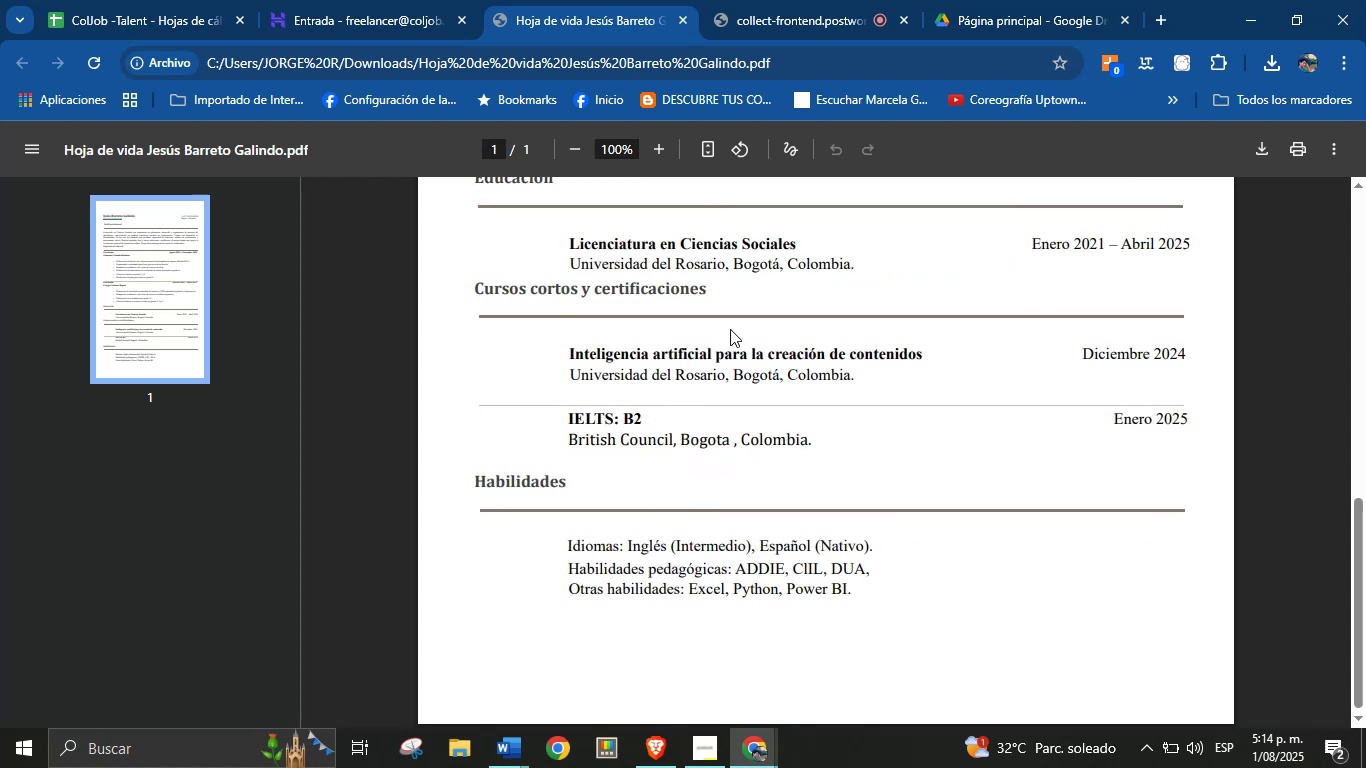 
scroll: coordinate [691, 438], scroll_direction: up, amount: 2.0
 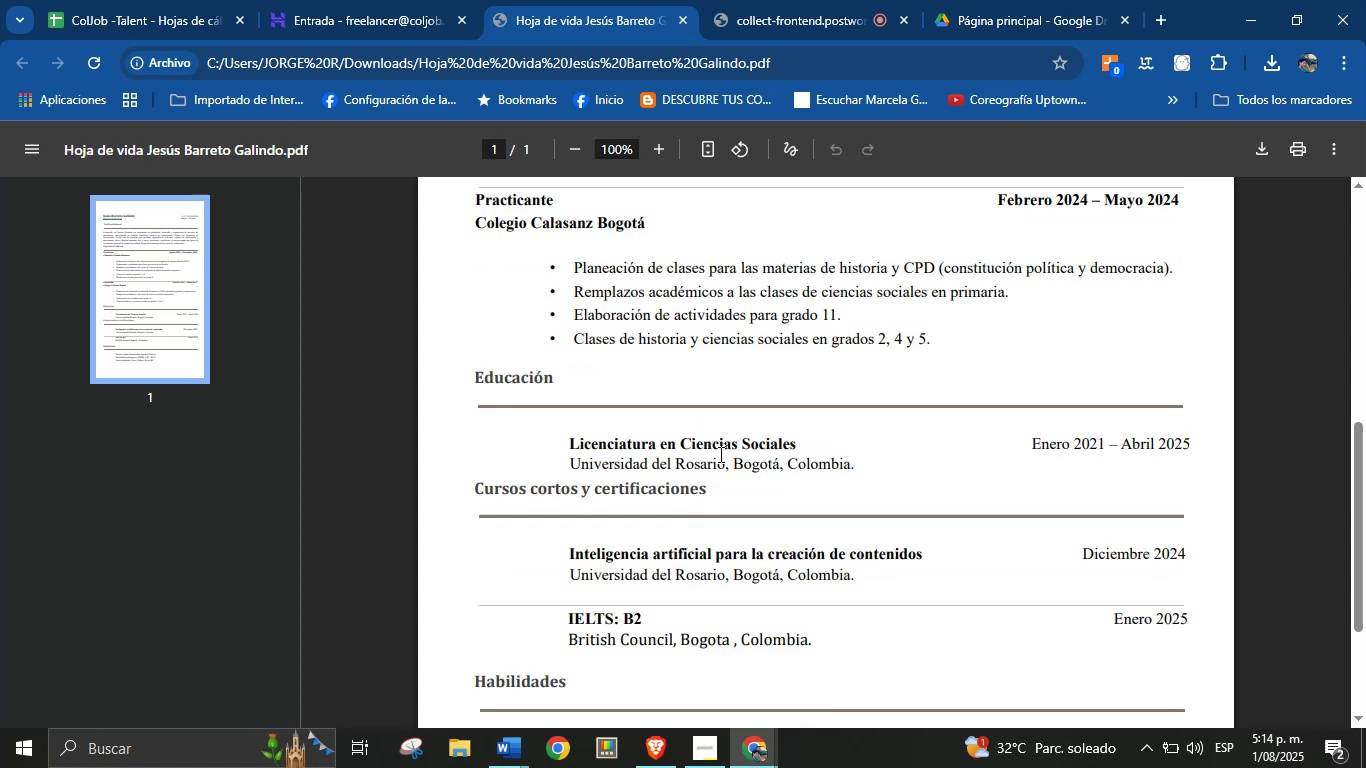 
left_click([735, 437])
 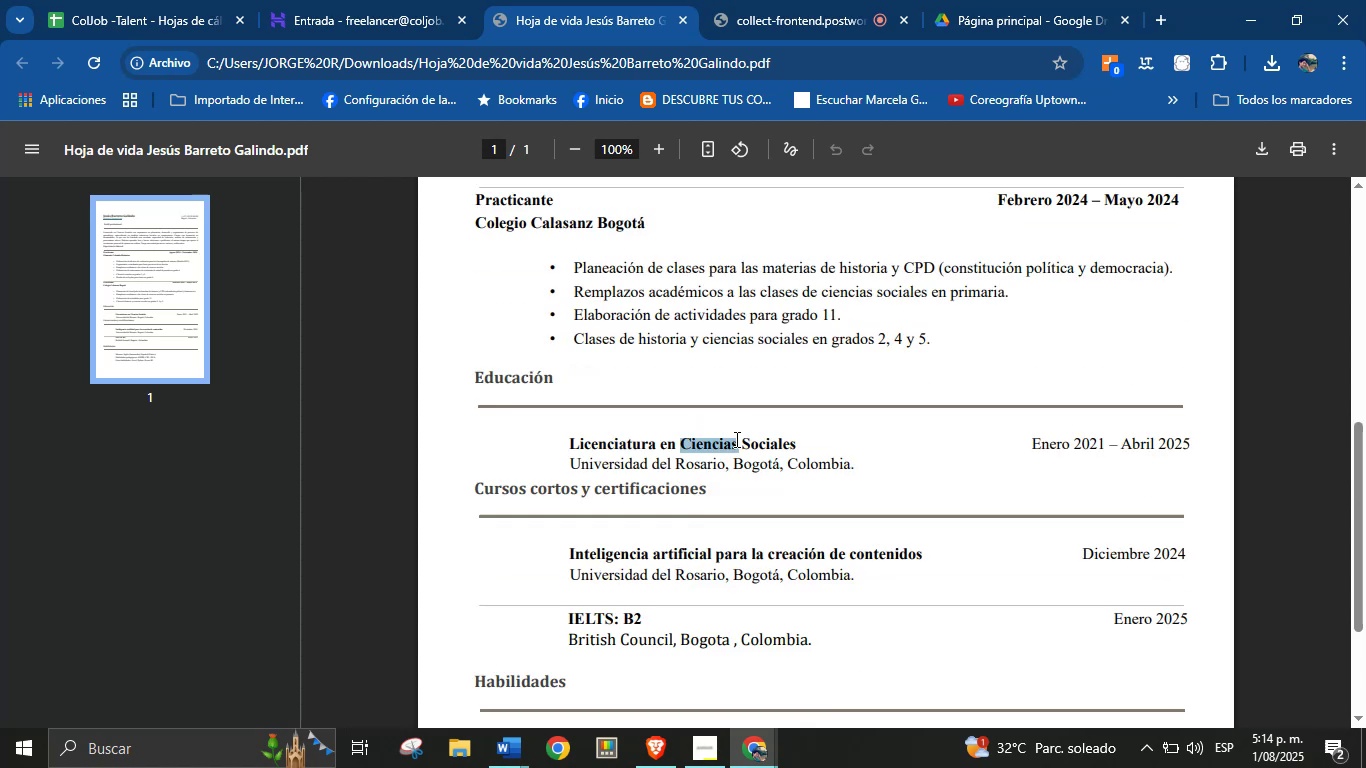 
triple_click([735, 439])
 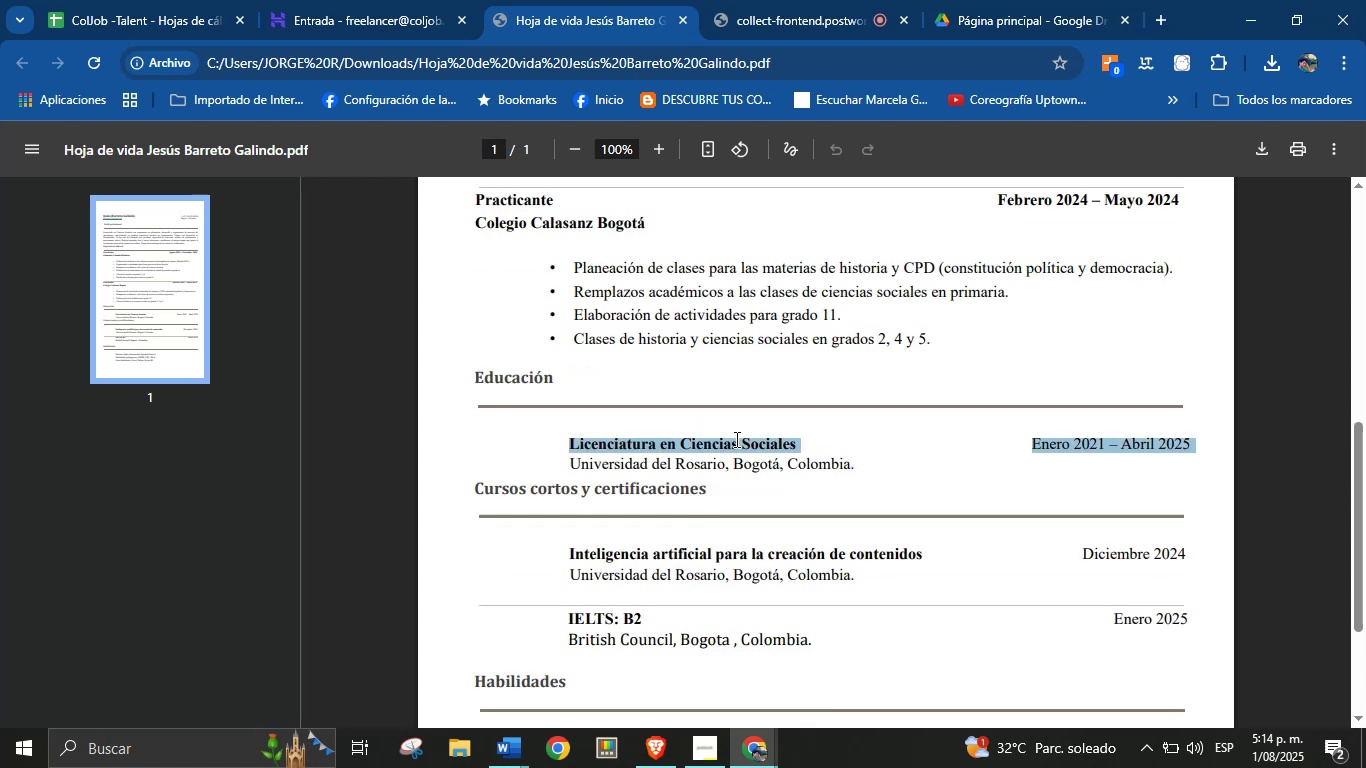 
hold_key(key=ControlLeft, duration=0.36)
 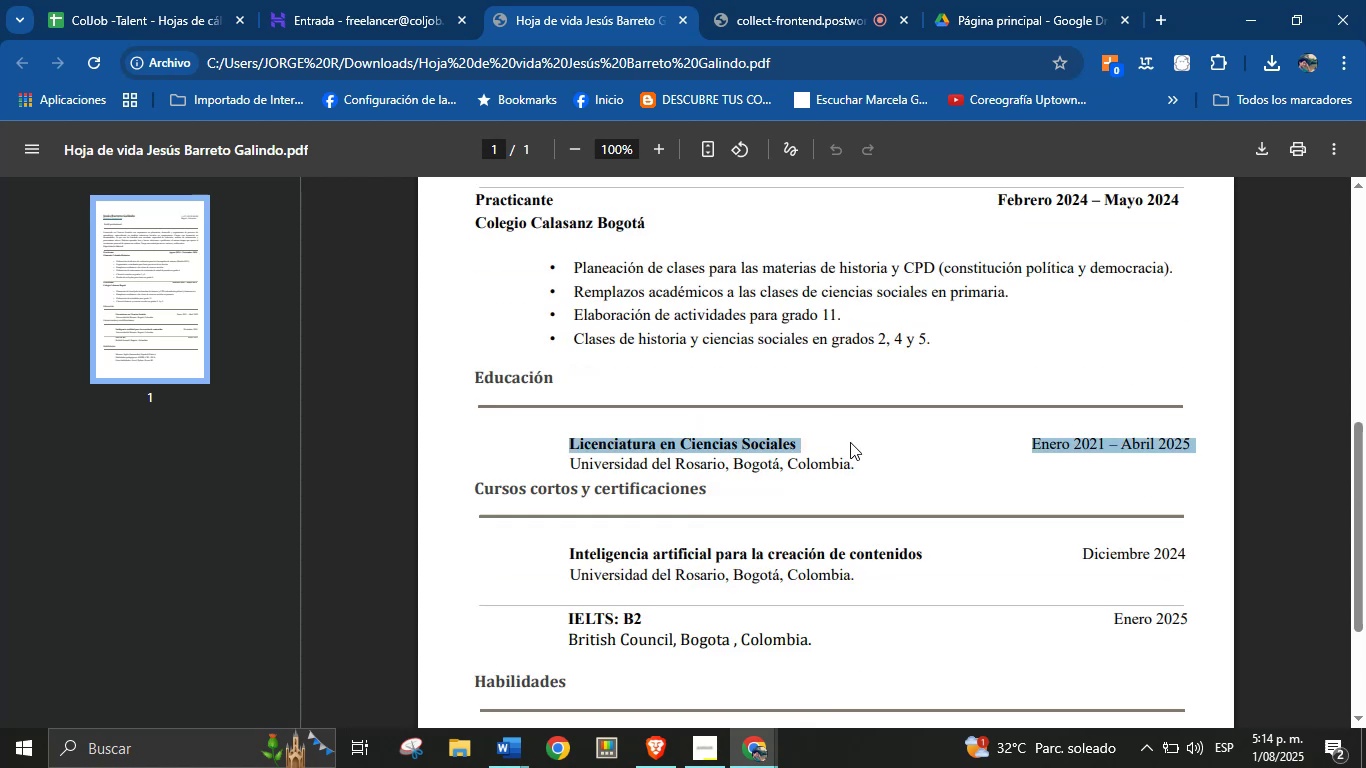 
left_click([850, 442])
 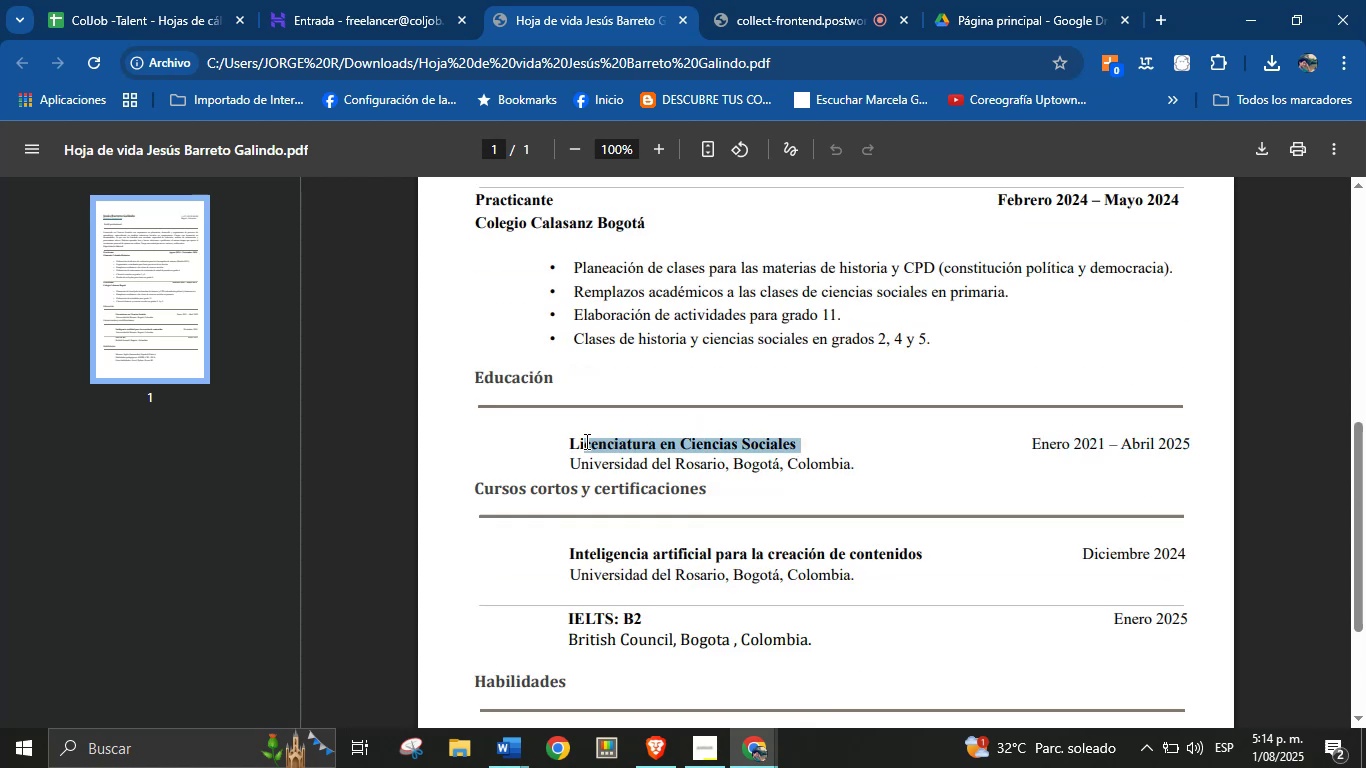 
key(Control+C)
 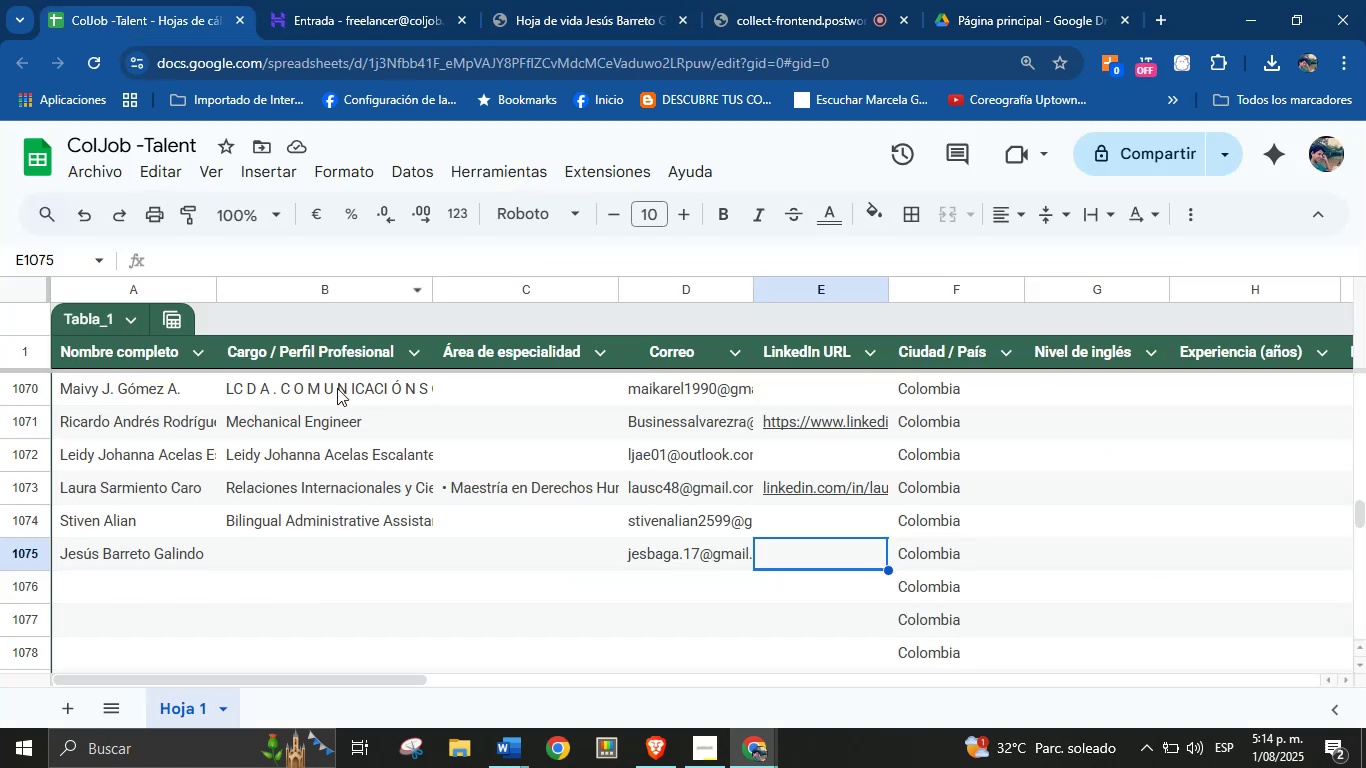 
left_click([328, 565])
 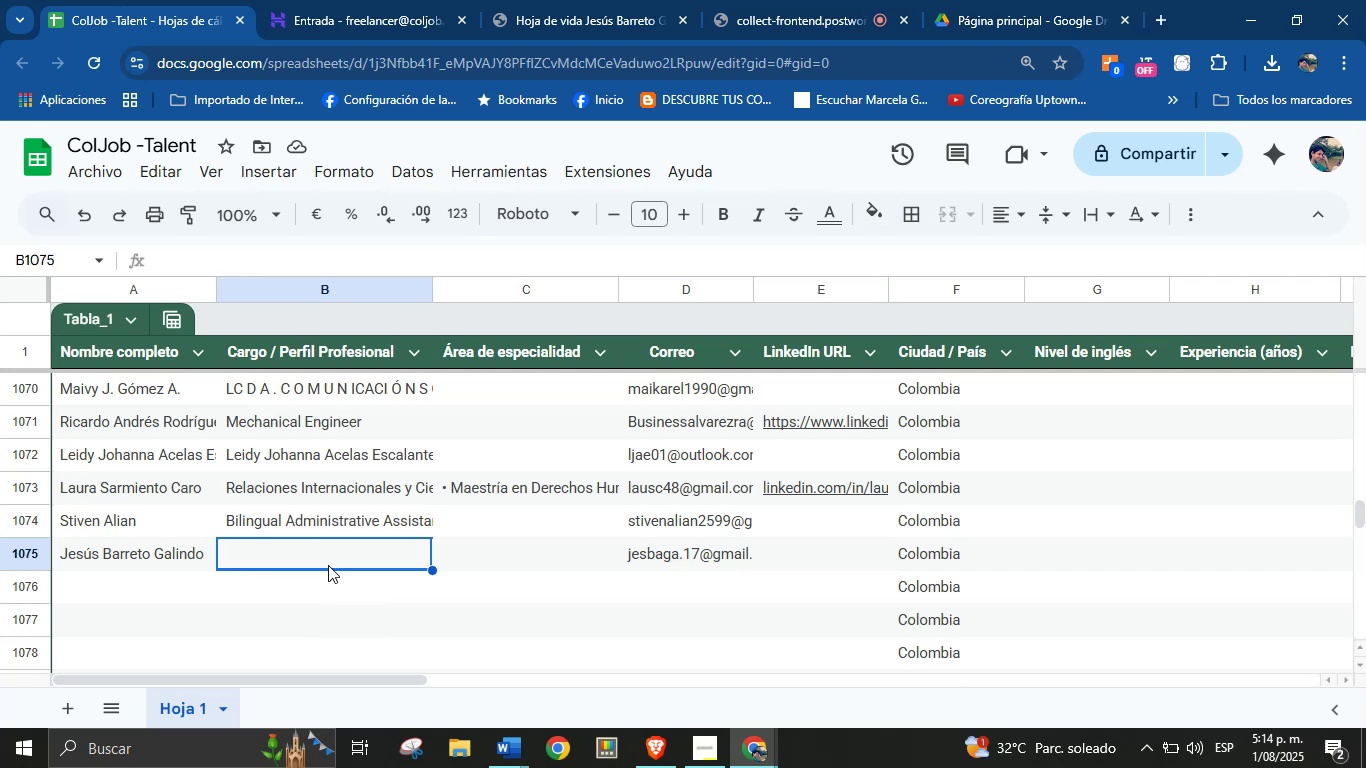 
key(Control+V)
 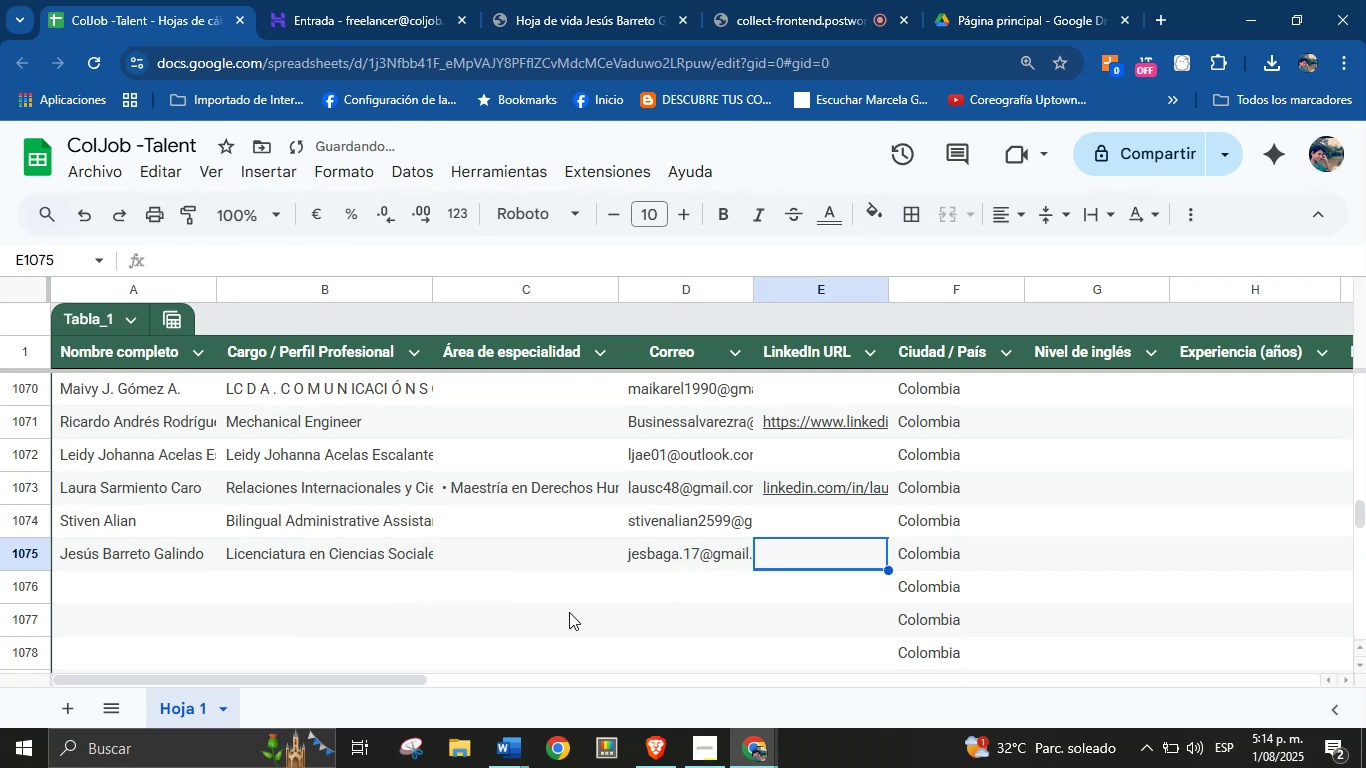 
left_click([98, 582])
 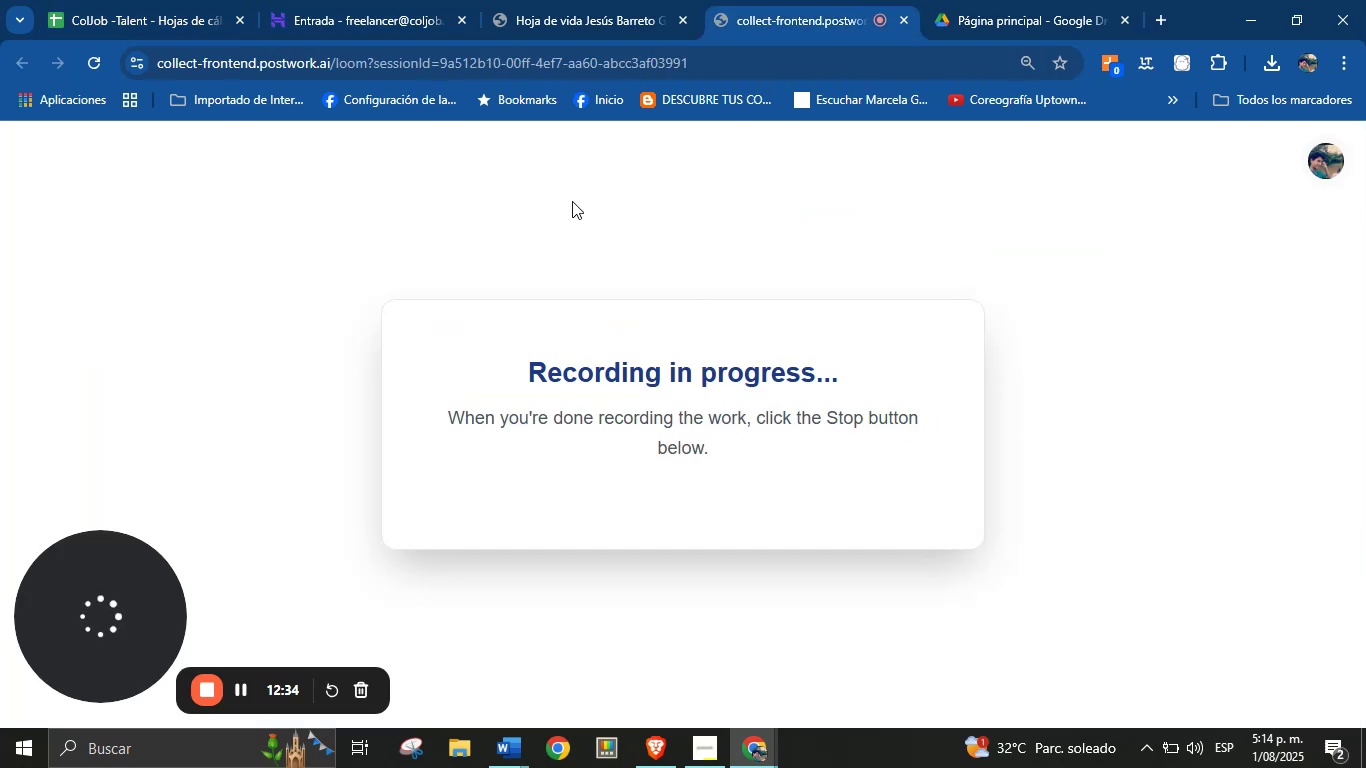 
left_click([86, 0])
 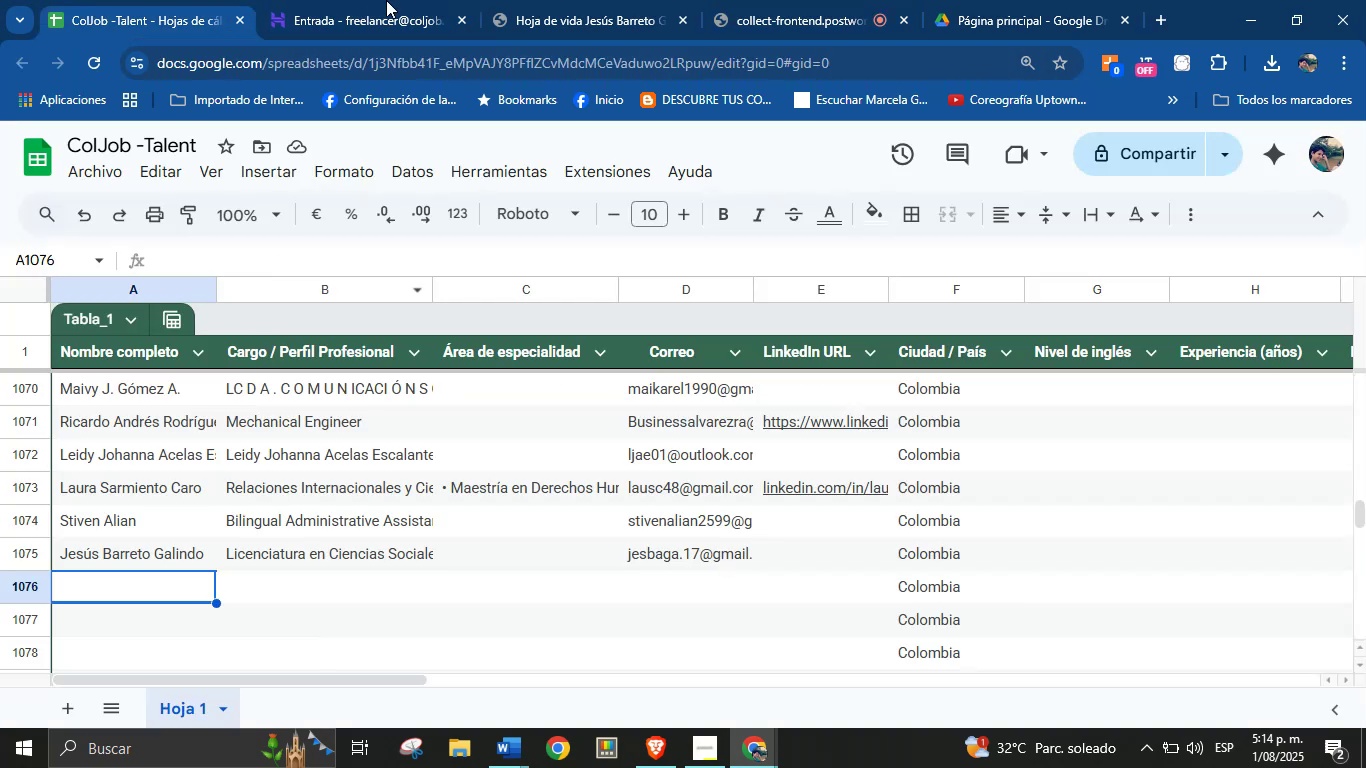 
left_click([390, 0])
 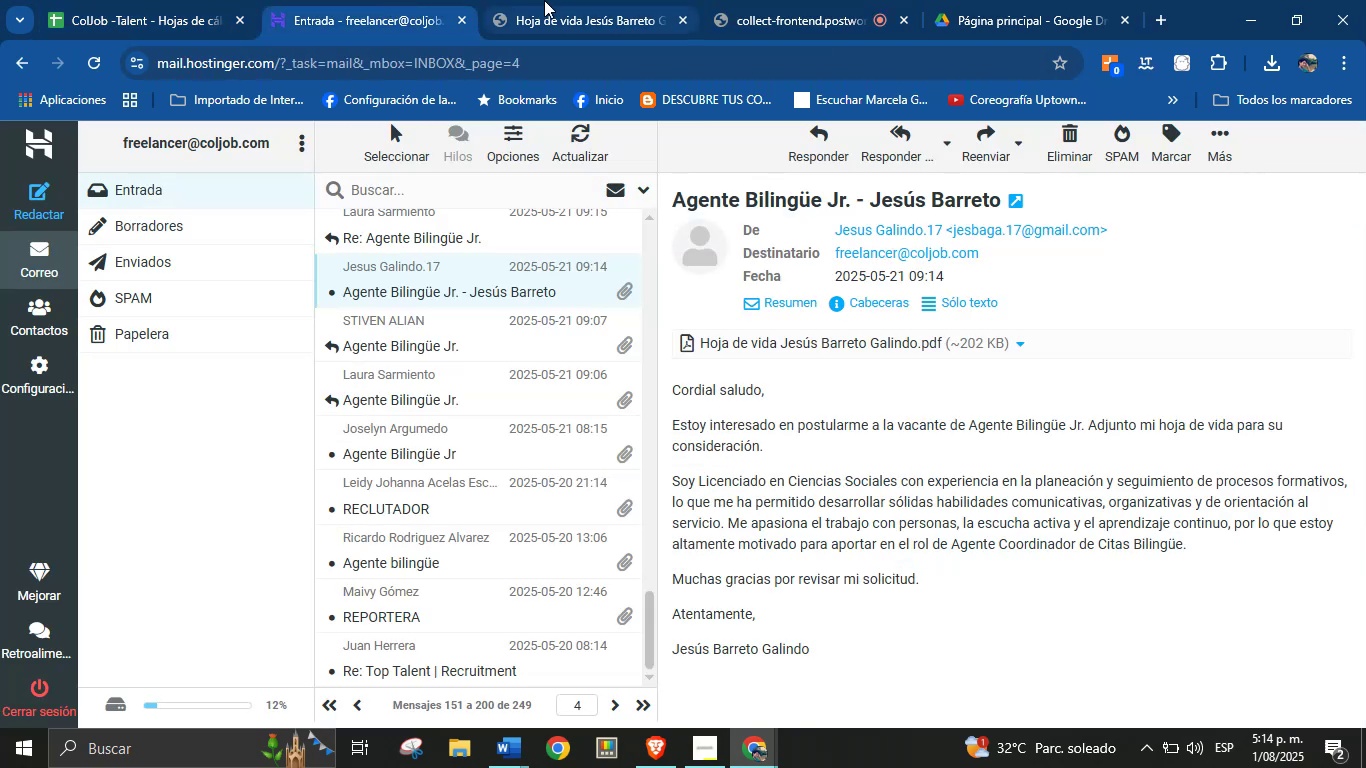 
left_click([544, 0])
 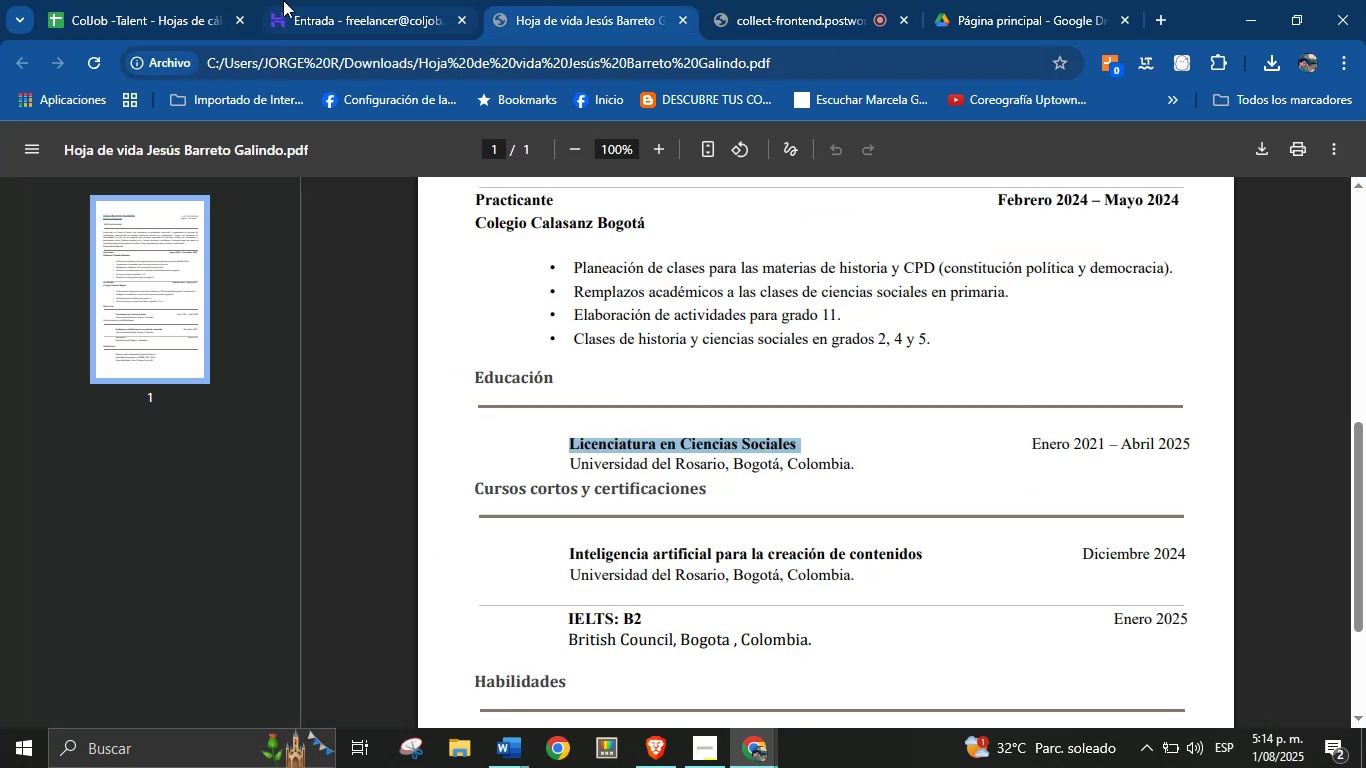 
left_click([181, 0])
 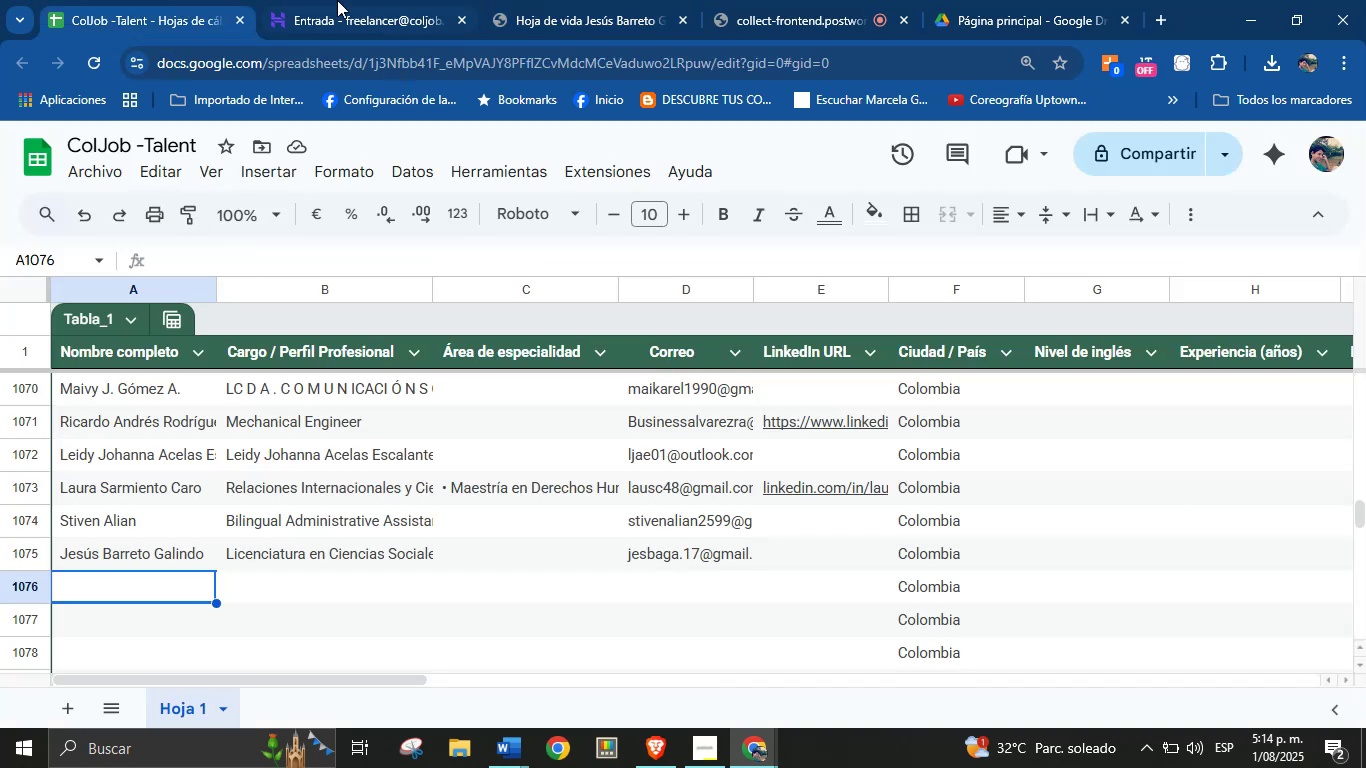 
left_click([340, 0])
 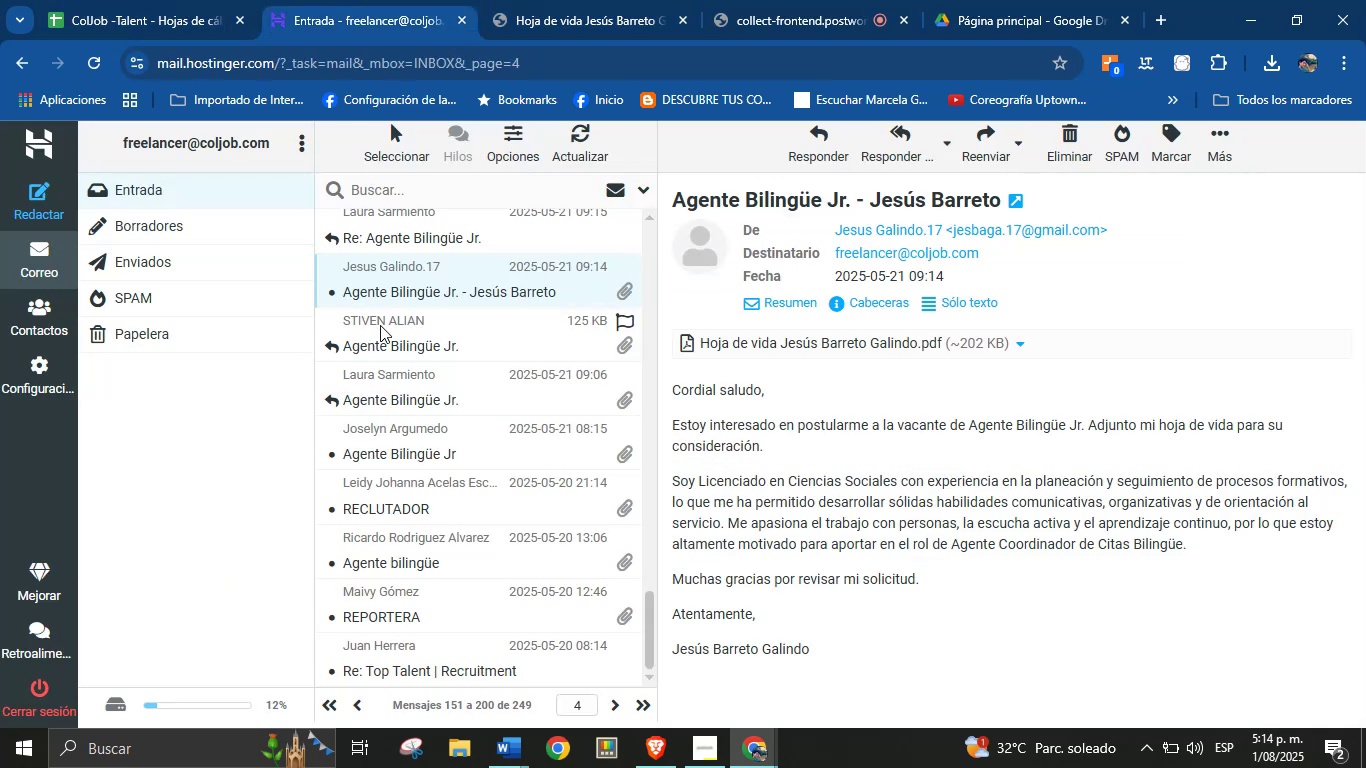 
scroll: coordinate [416, 343], scroll_direction: up, amount: 1.0
 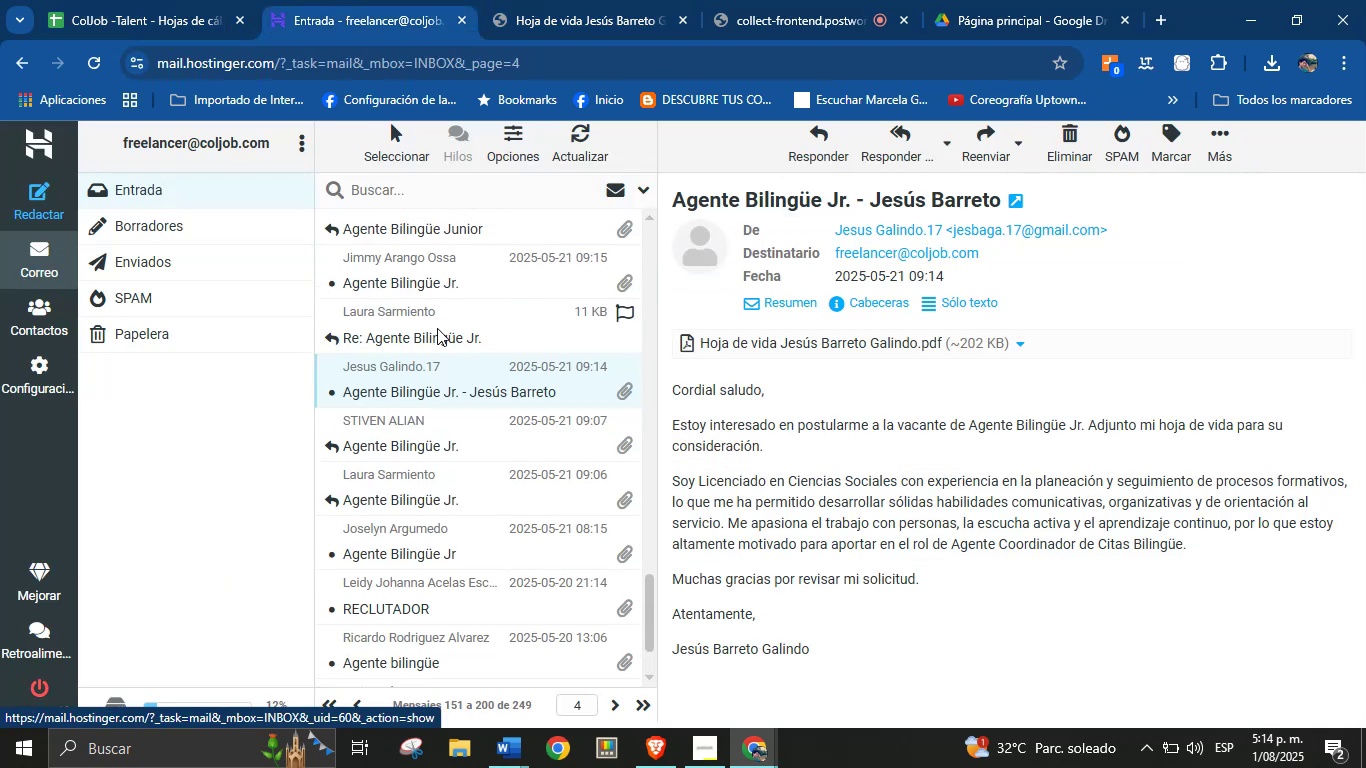 
left_click([437, 328])
 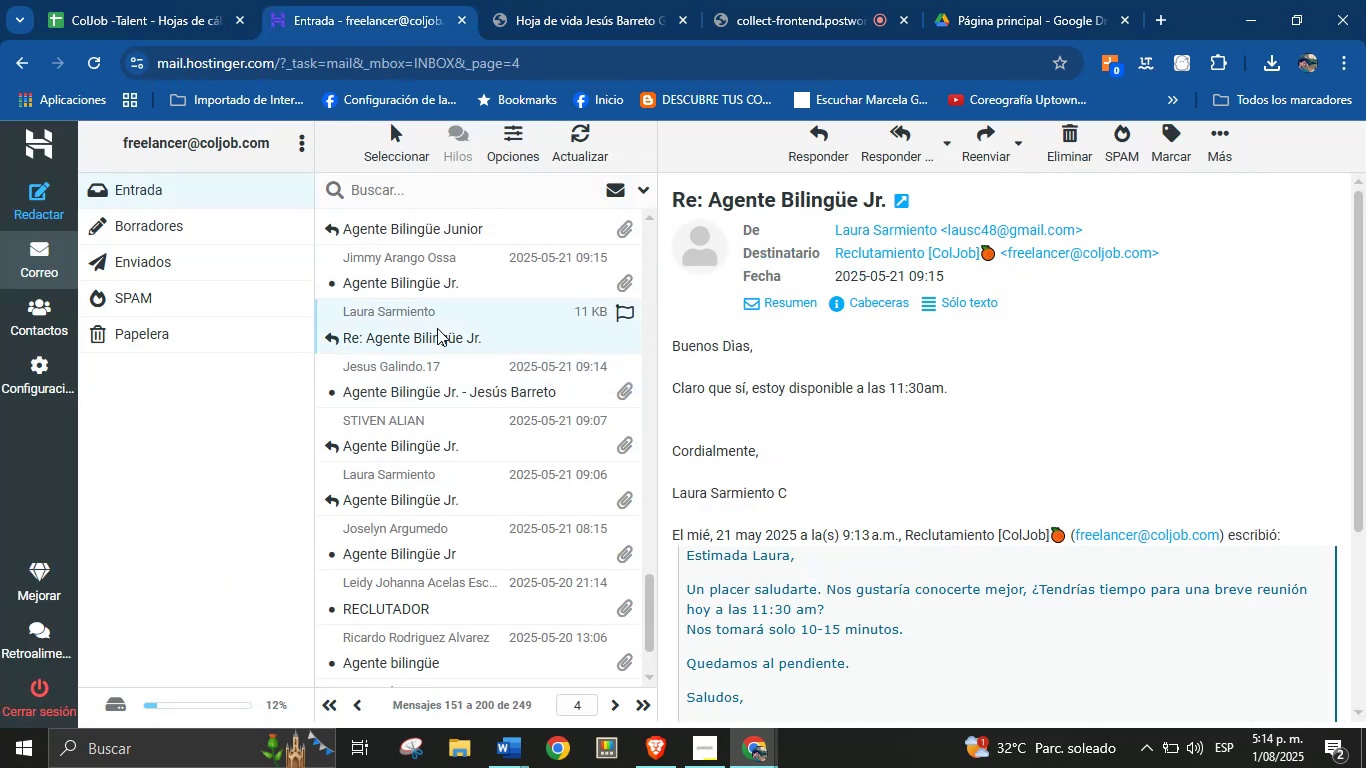 
scroll: coordinate [353, 361], scroll_direction: down, amount: 6.0
 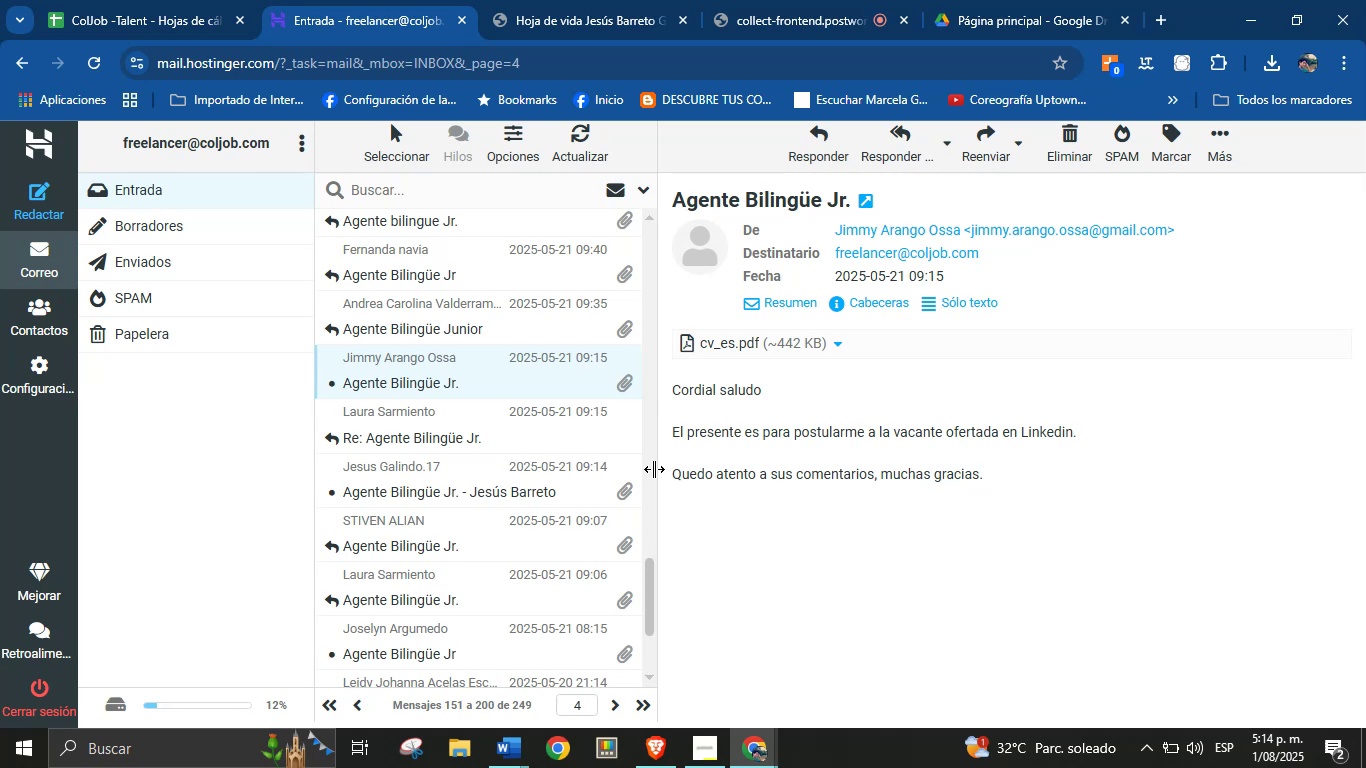 
wait(30.66)
 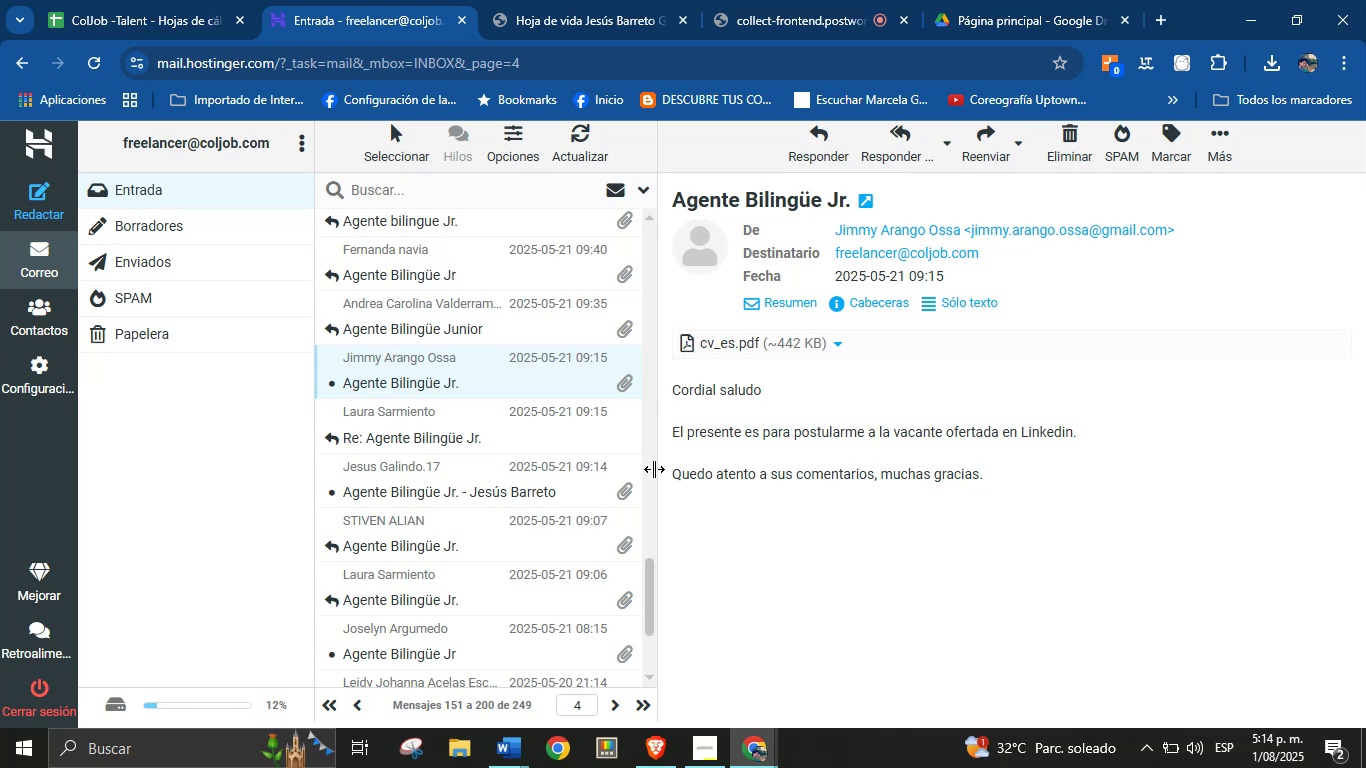 
mouse_move([489, 361])
 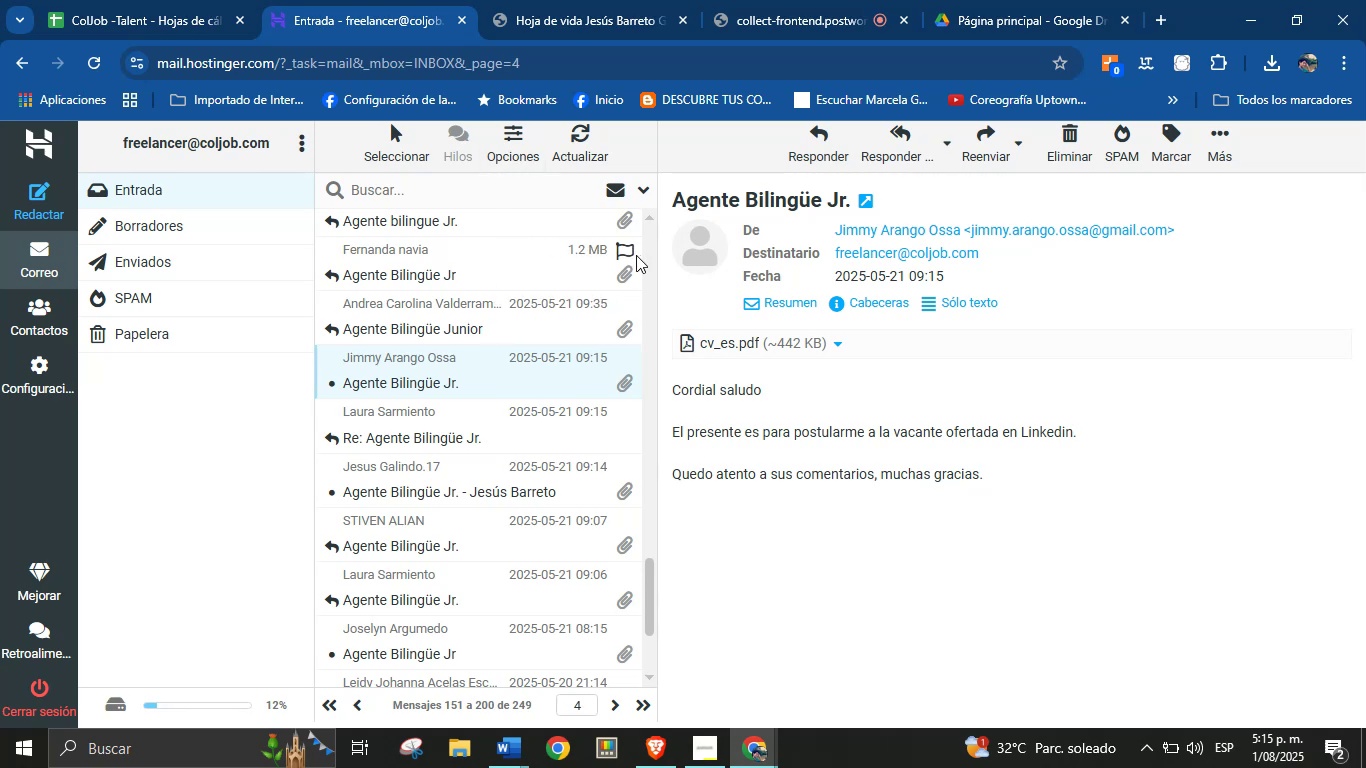 
left_click([185, 0])
 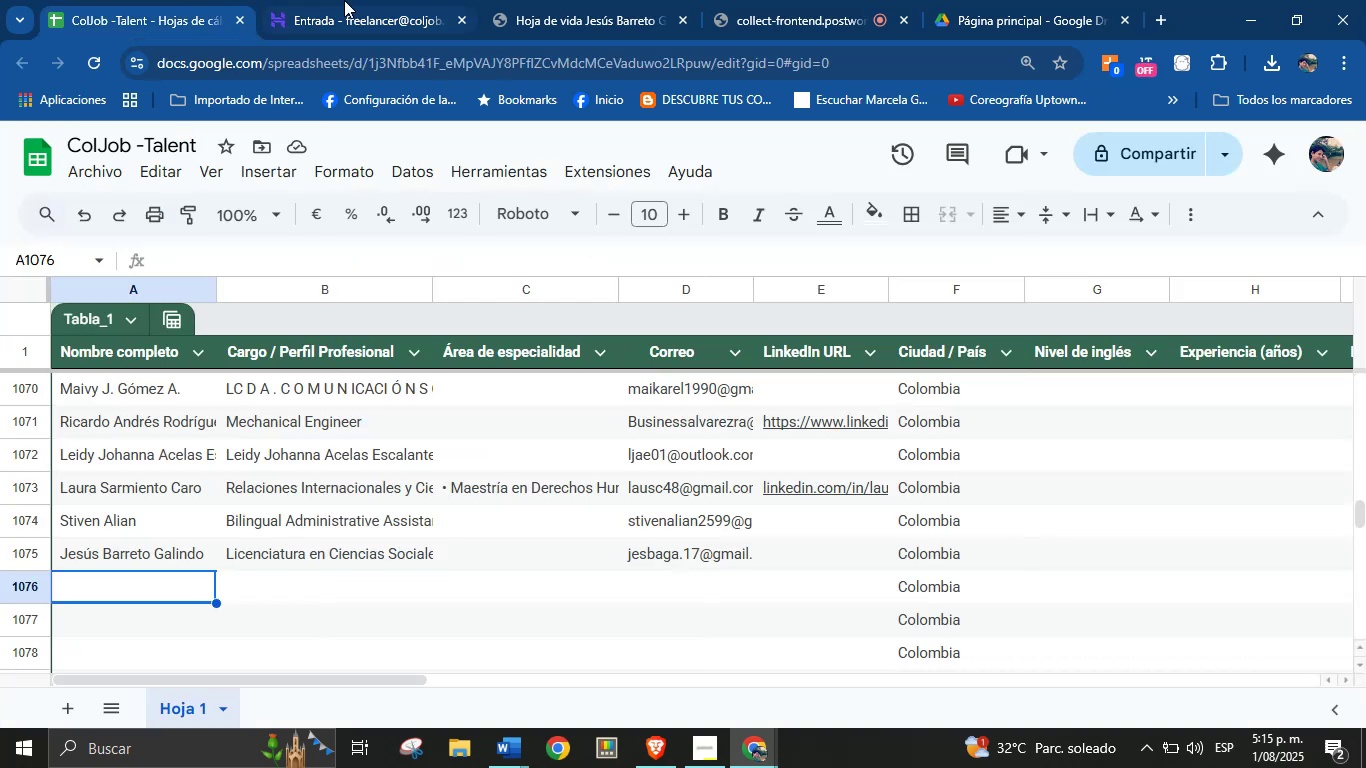 
left_click([389, 0])
 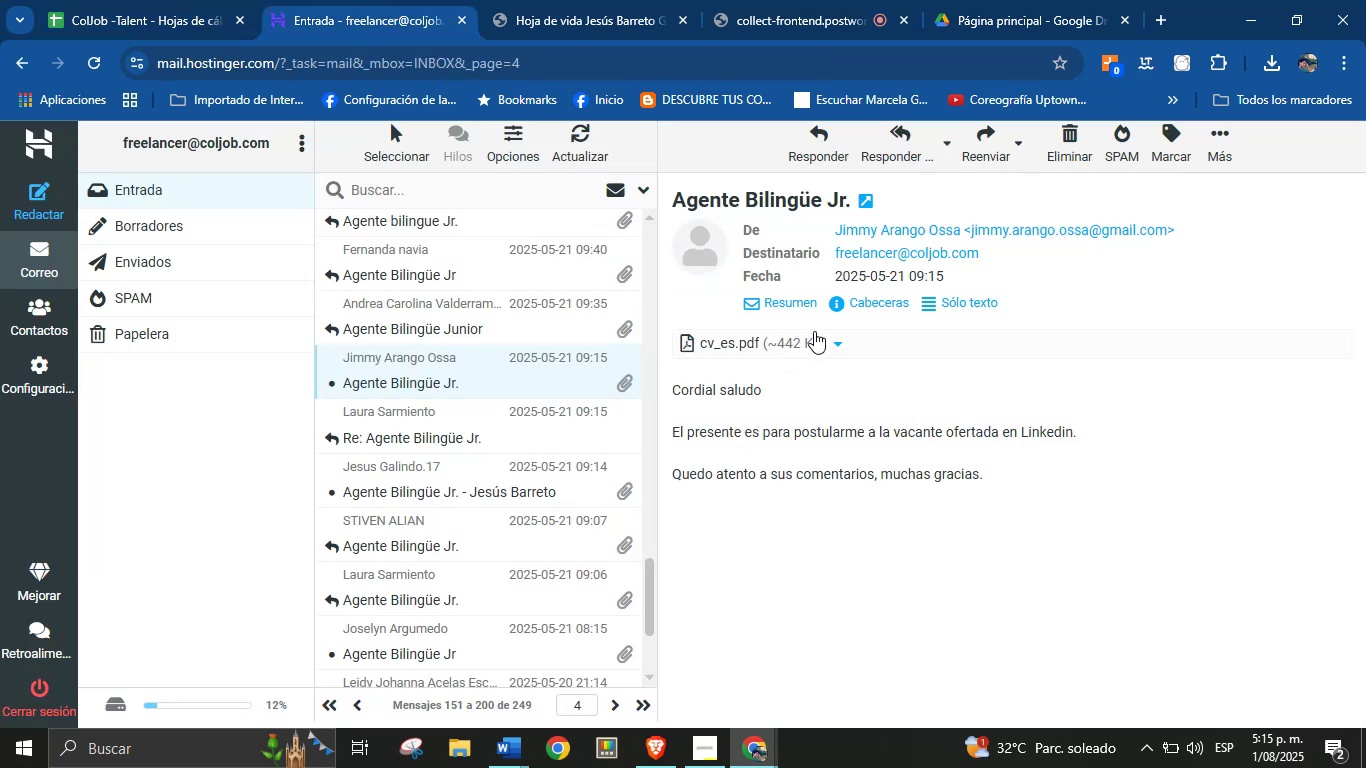 
left_click([840, 345])
 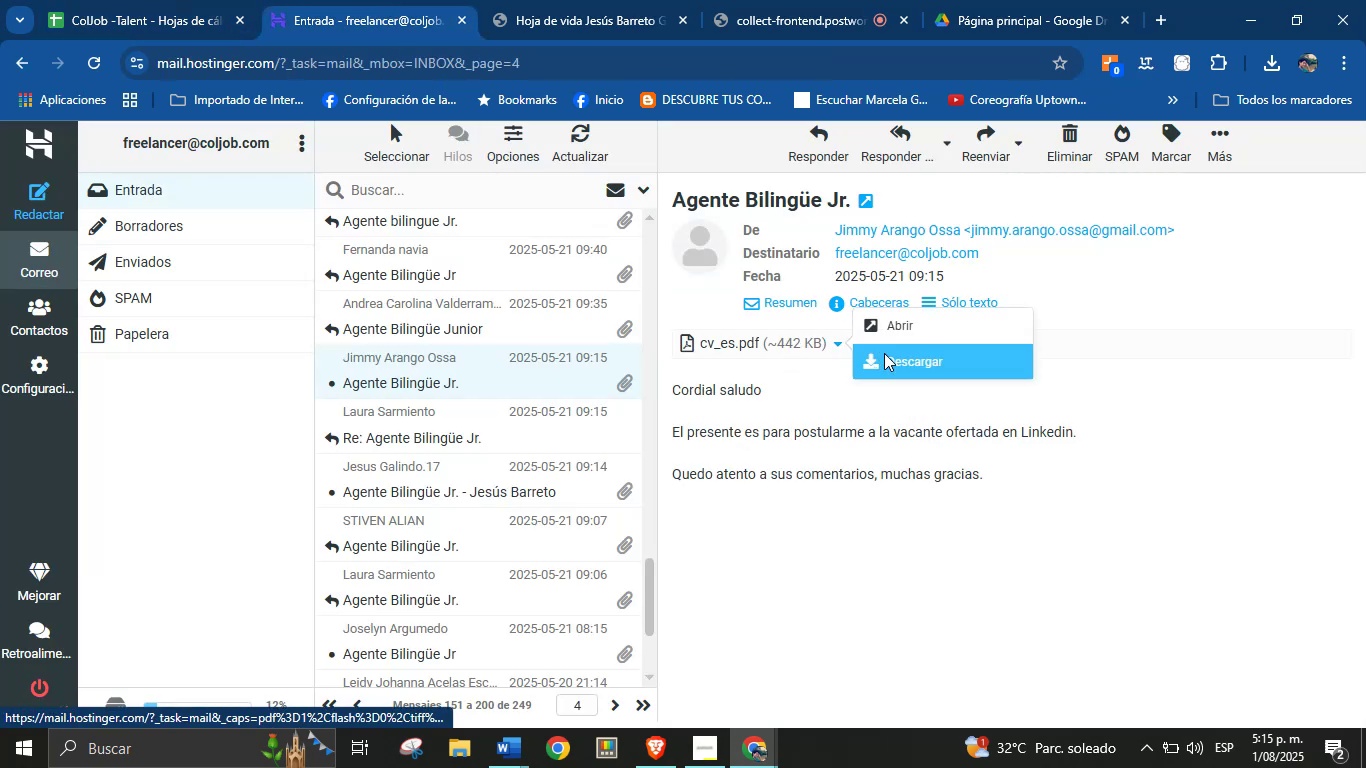 
left_click([888, 359])
 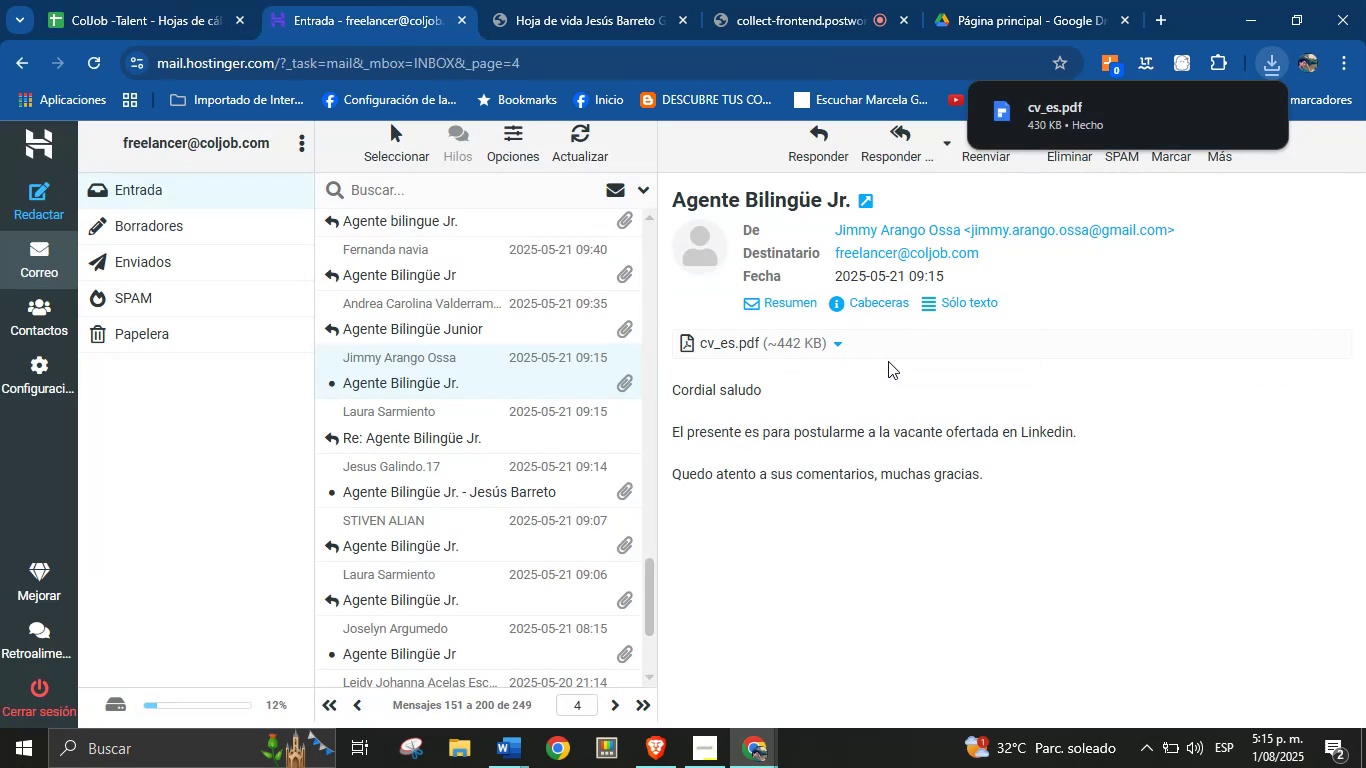 
left_click([1079, 129])
 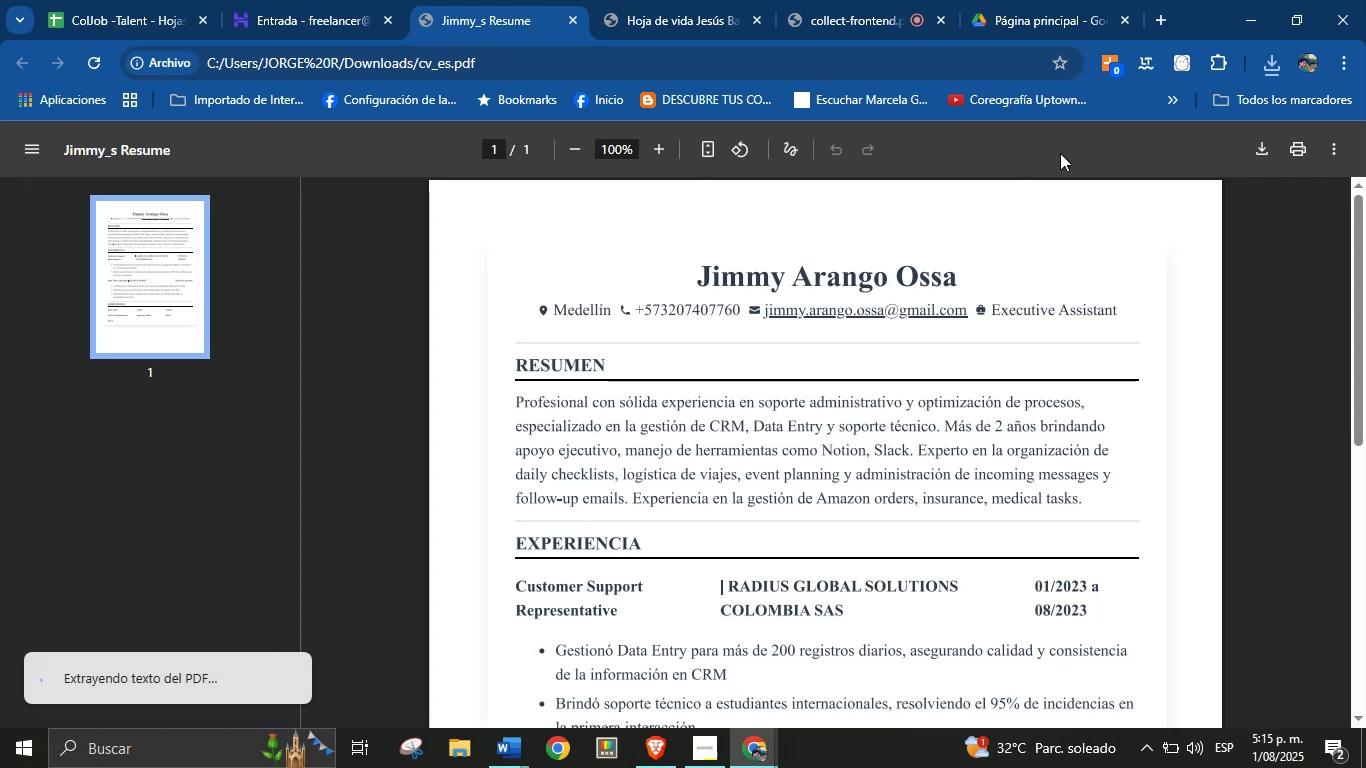 
wait(10.21)
 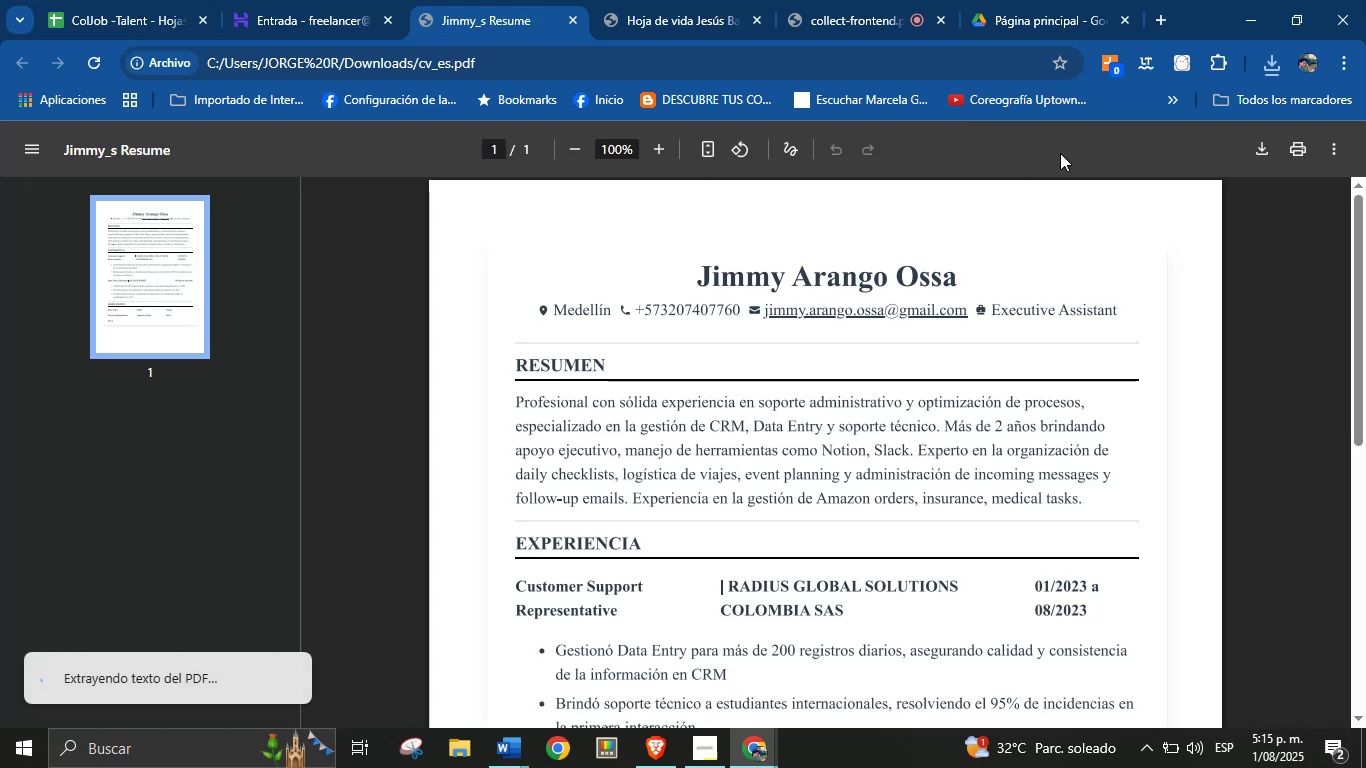 
double_click([810, 282])
 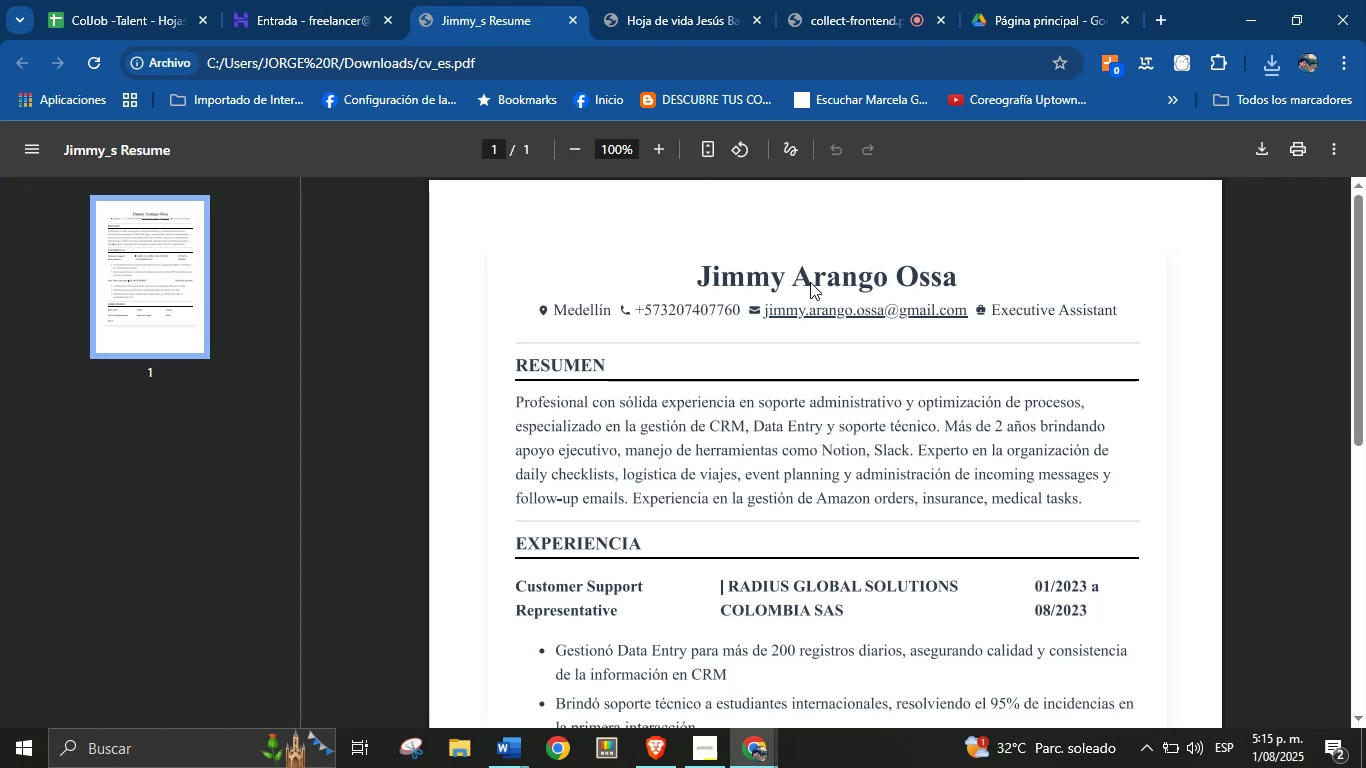 
triple_click([810, 282])
 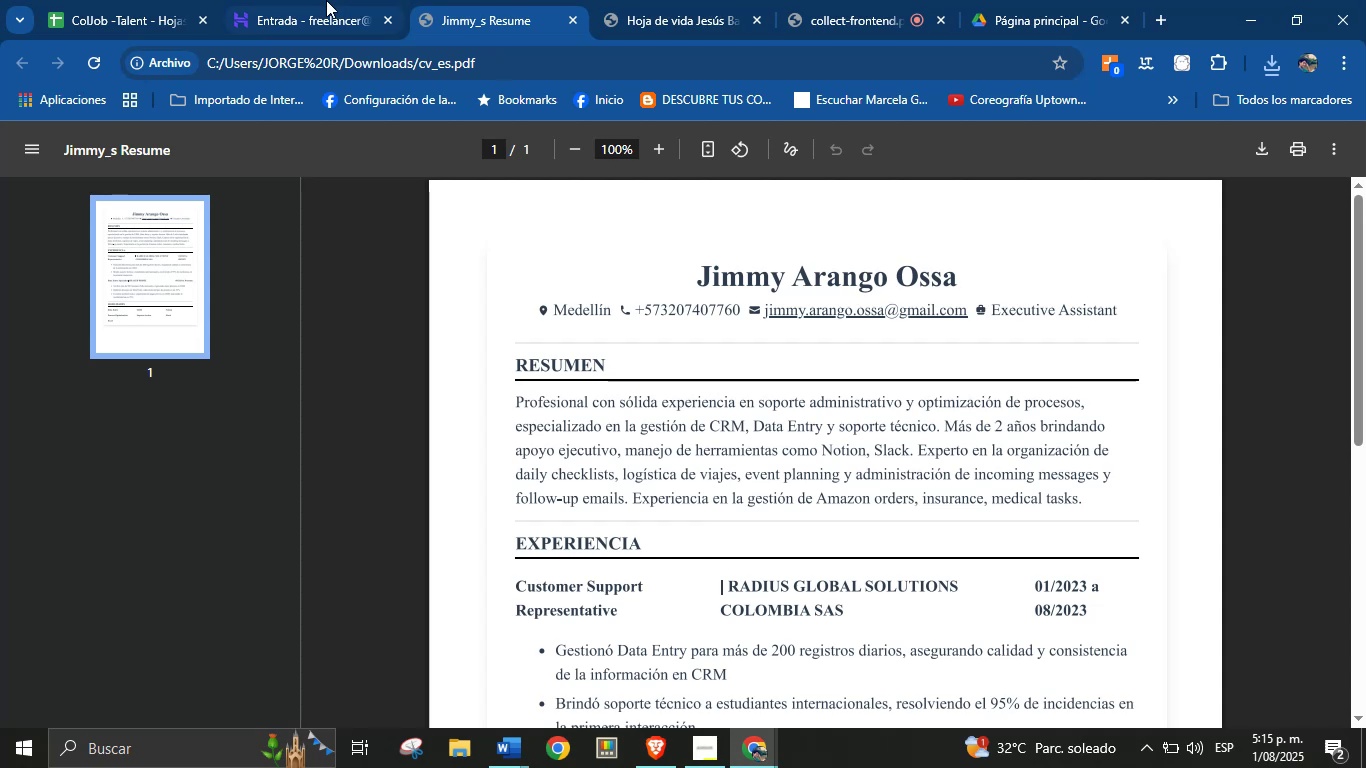 
left_click([116, 0])
 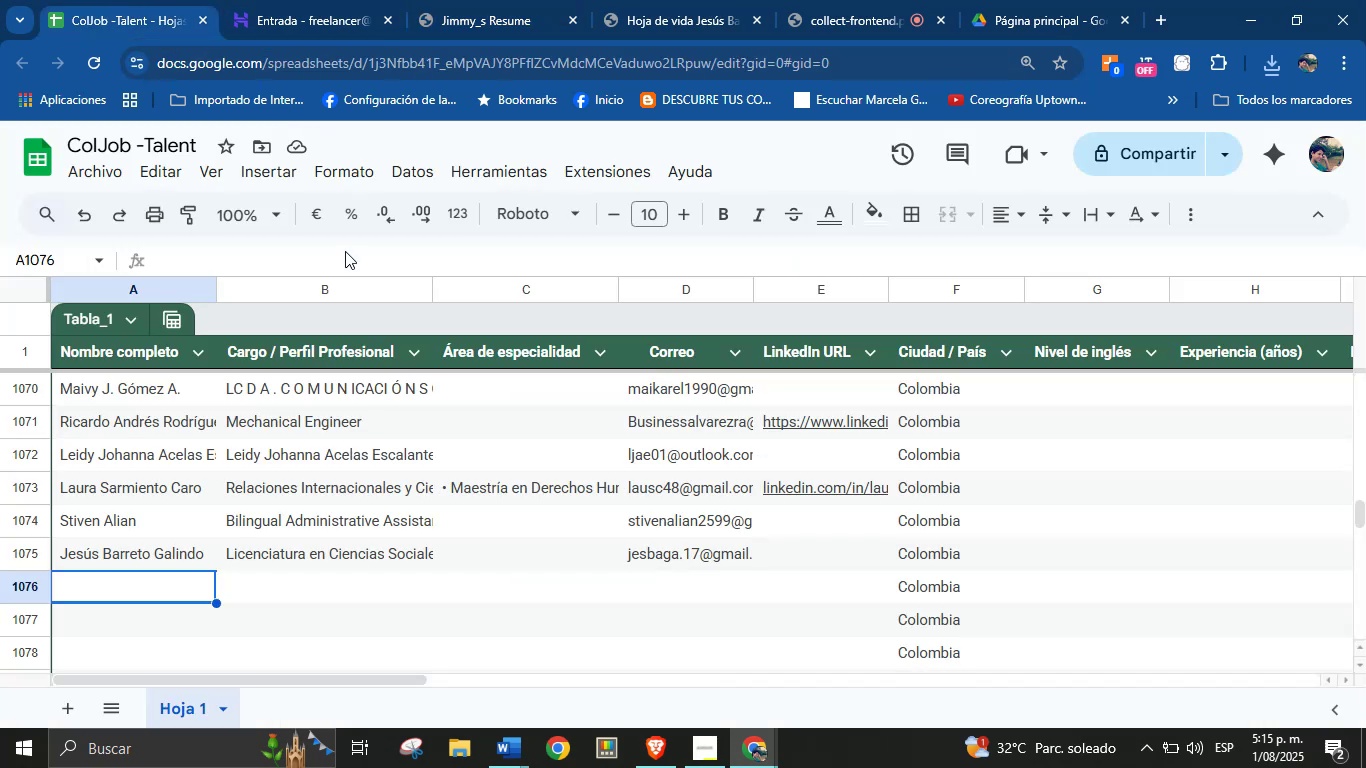 
type(Jimmy Arango )
 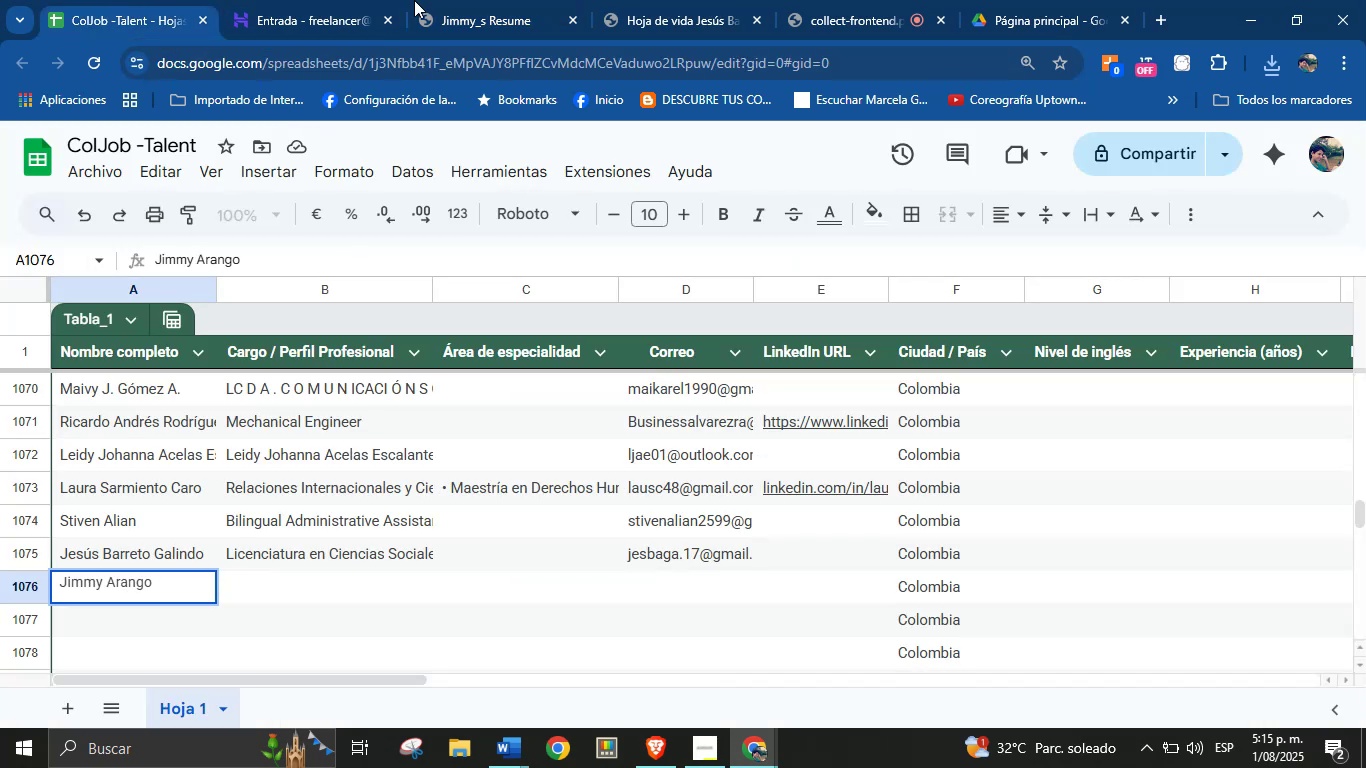 
left_click([443, 0])
 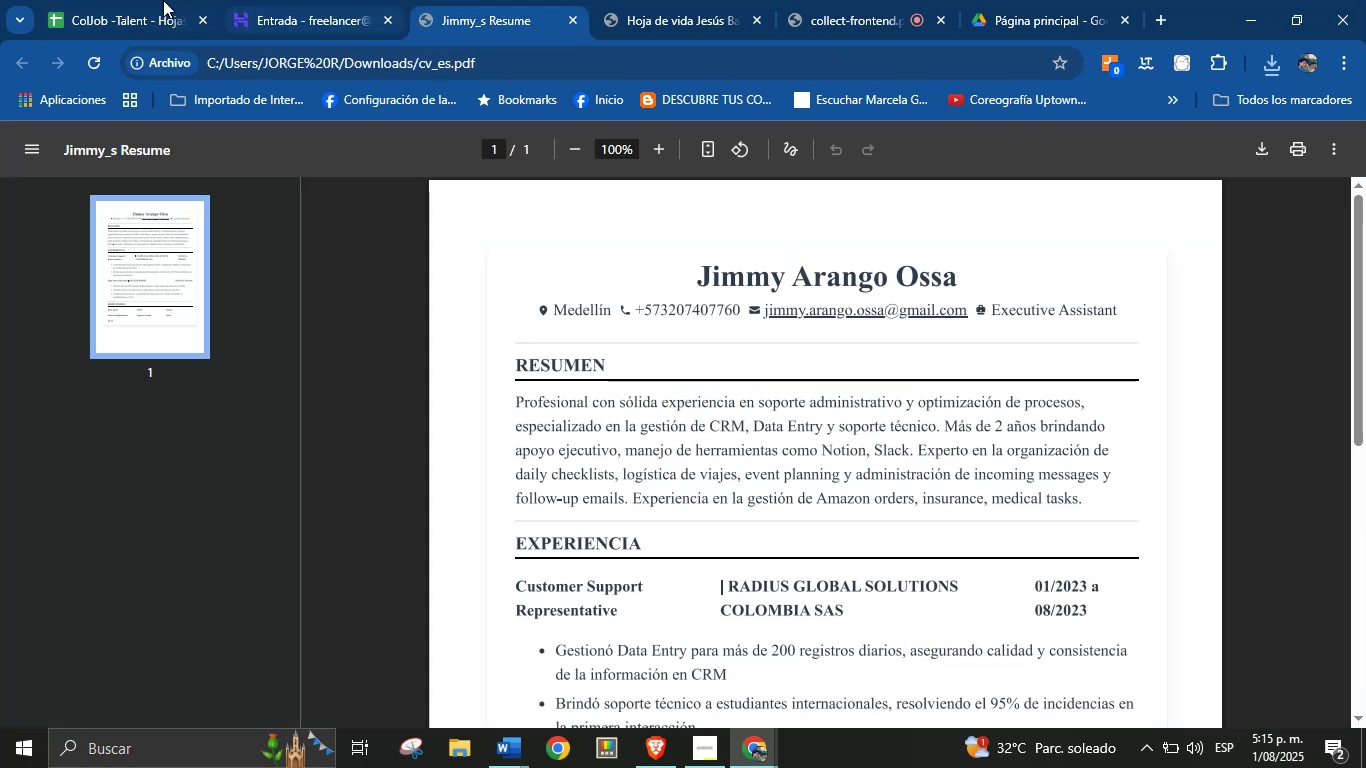 
left_click([123, 0])
 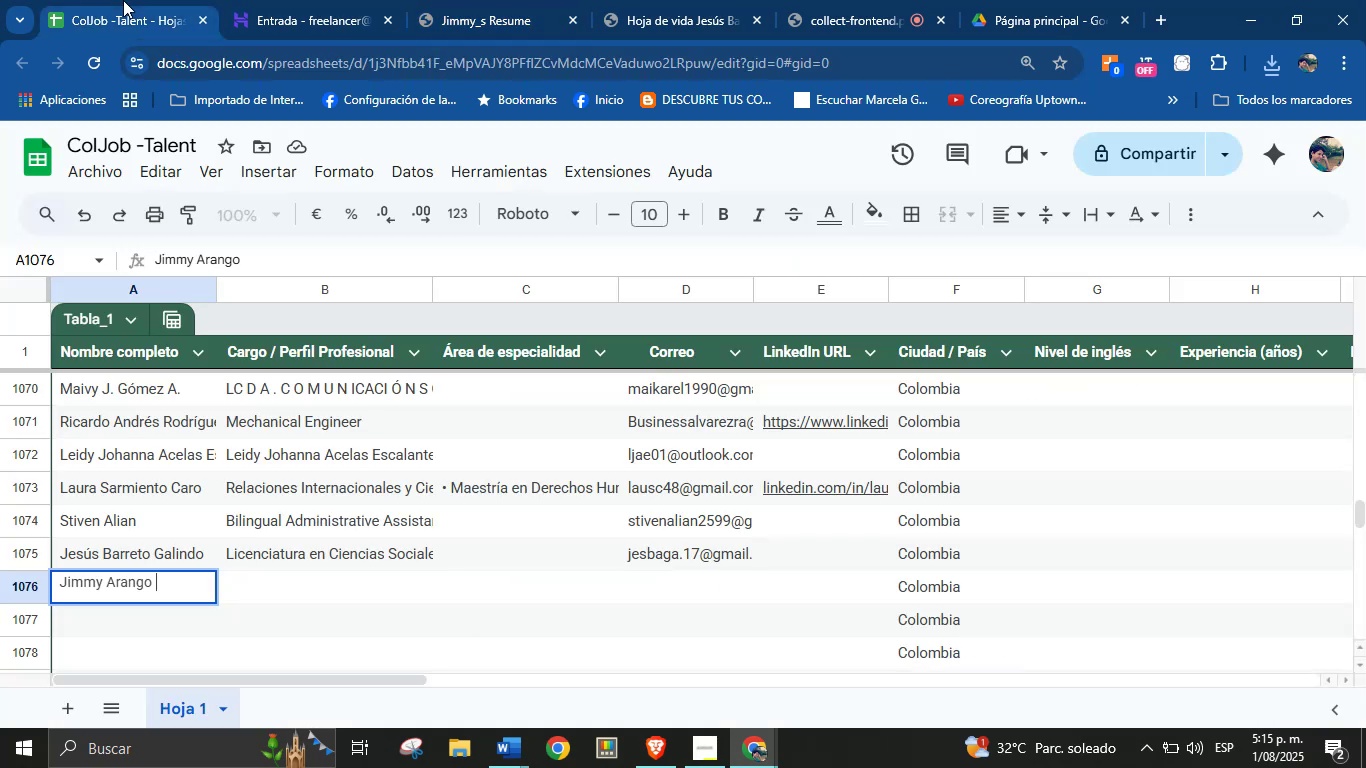 
type(Ossa)
key(Tab)
 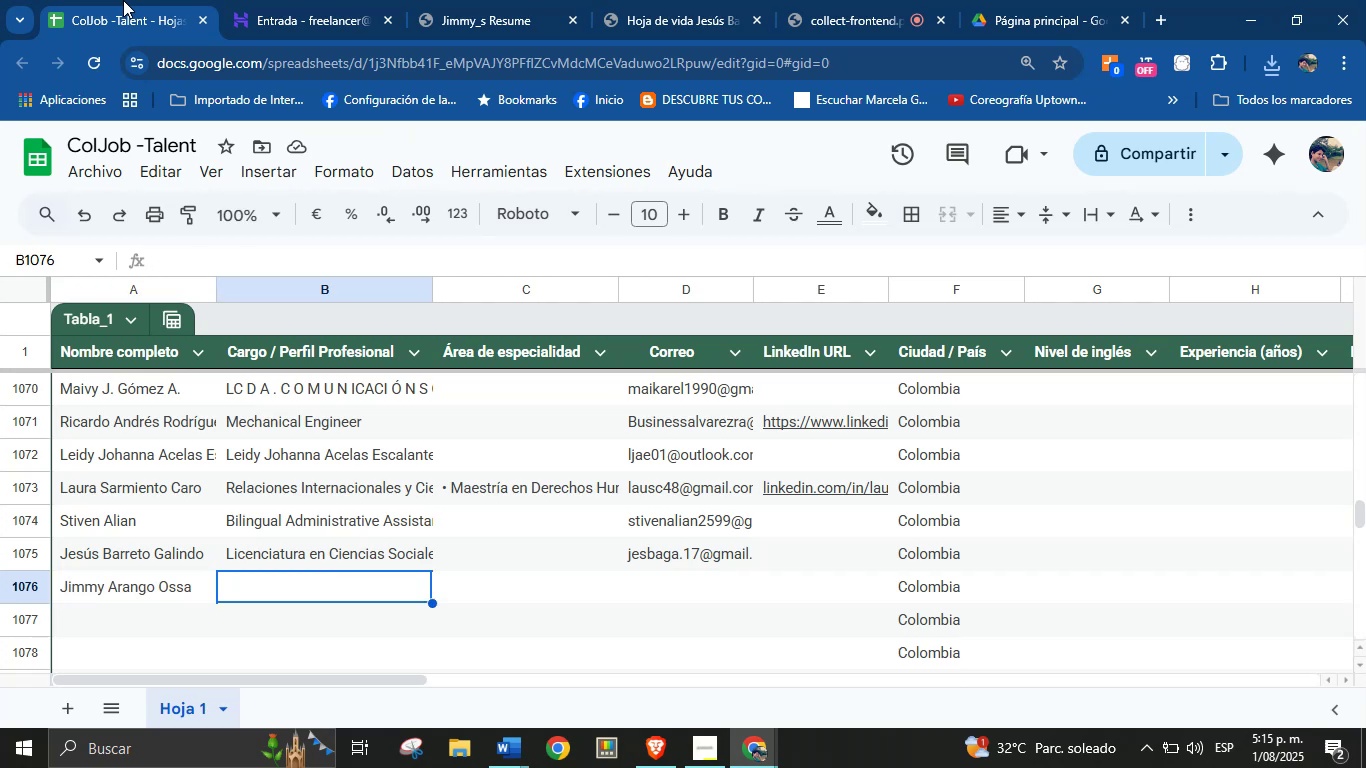 
wait(12.91)
 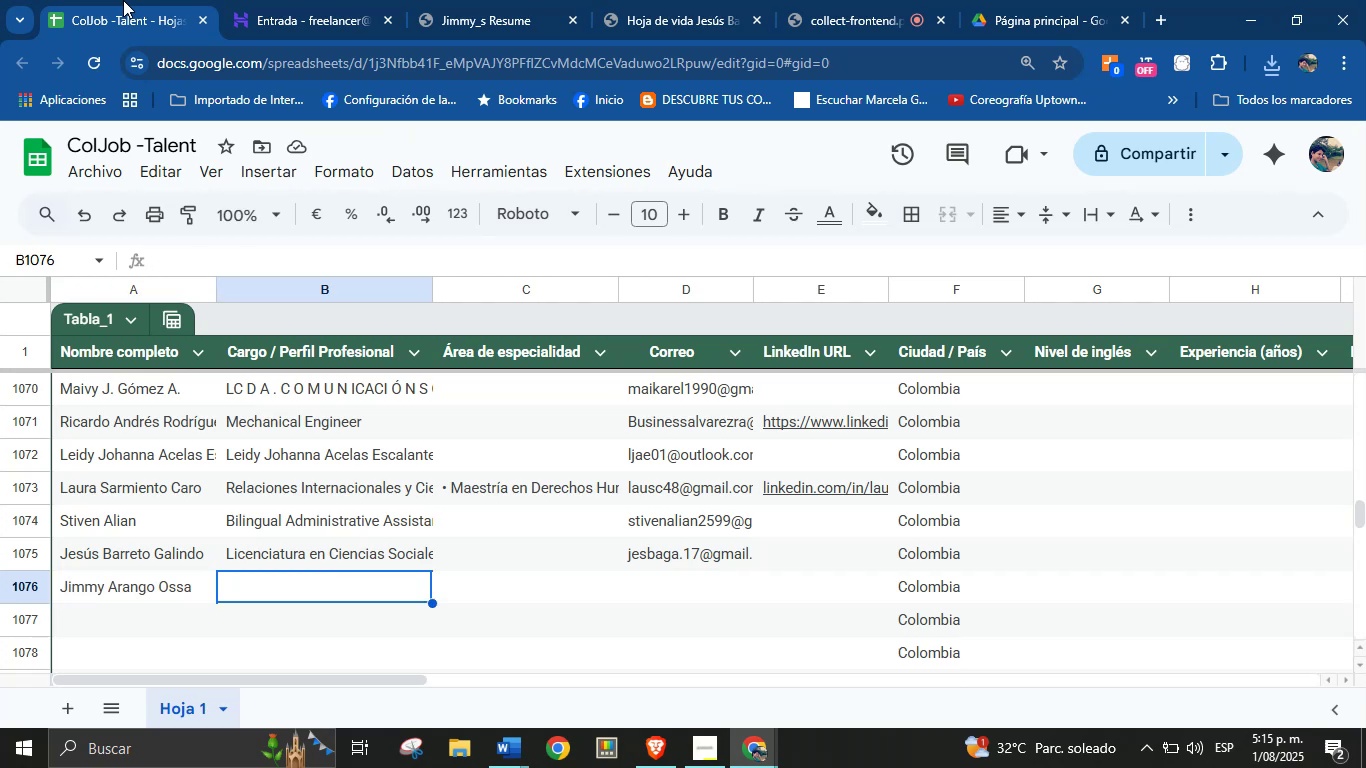 
left_click([486, 0])
 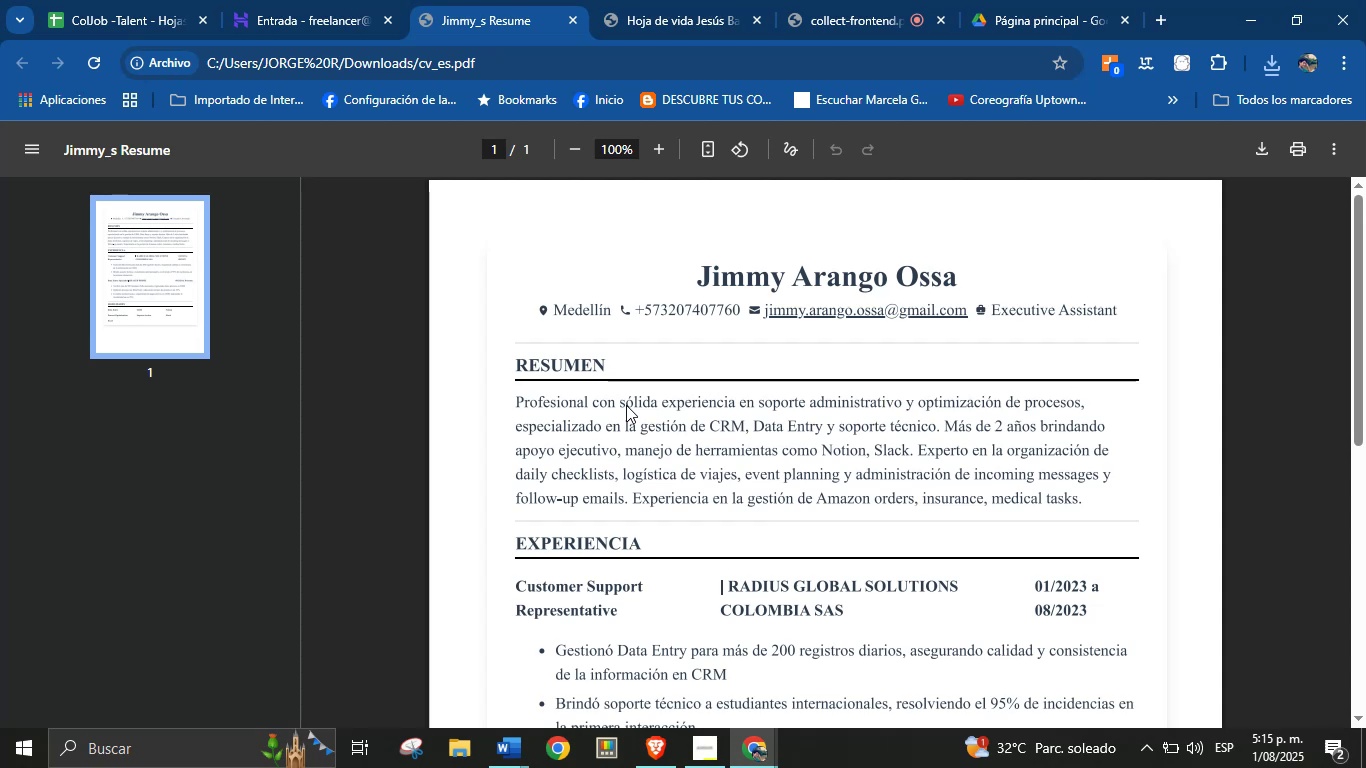 
wait(13.55)
 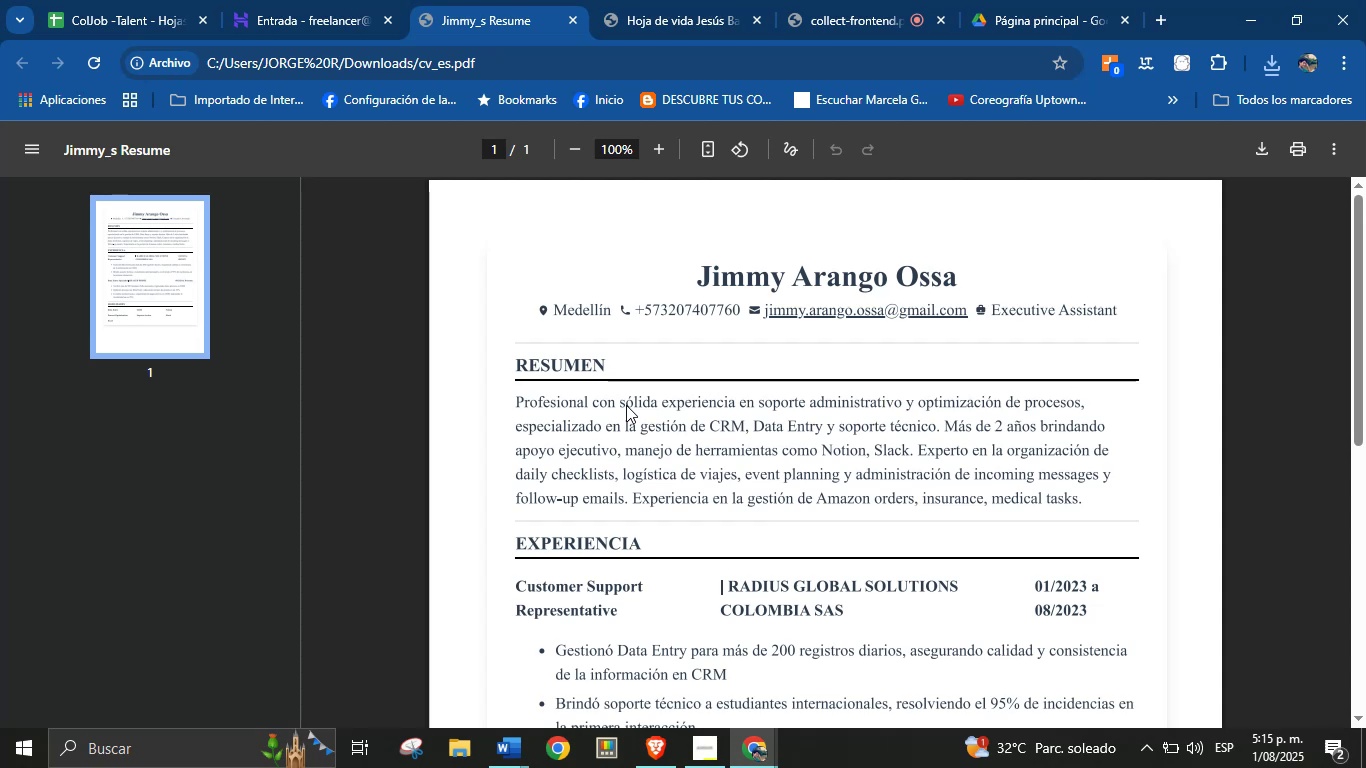 
left_click([275, 0])
 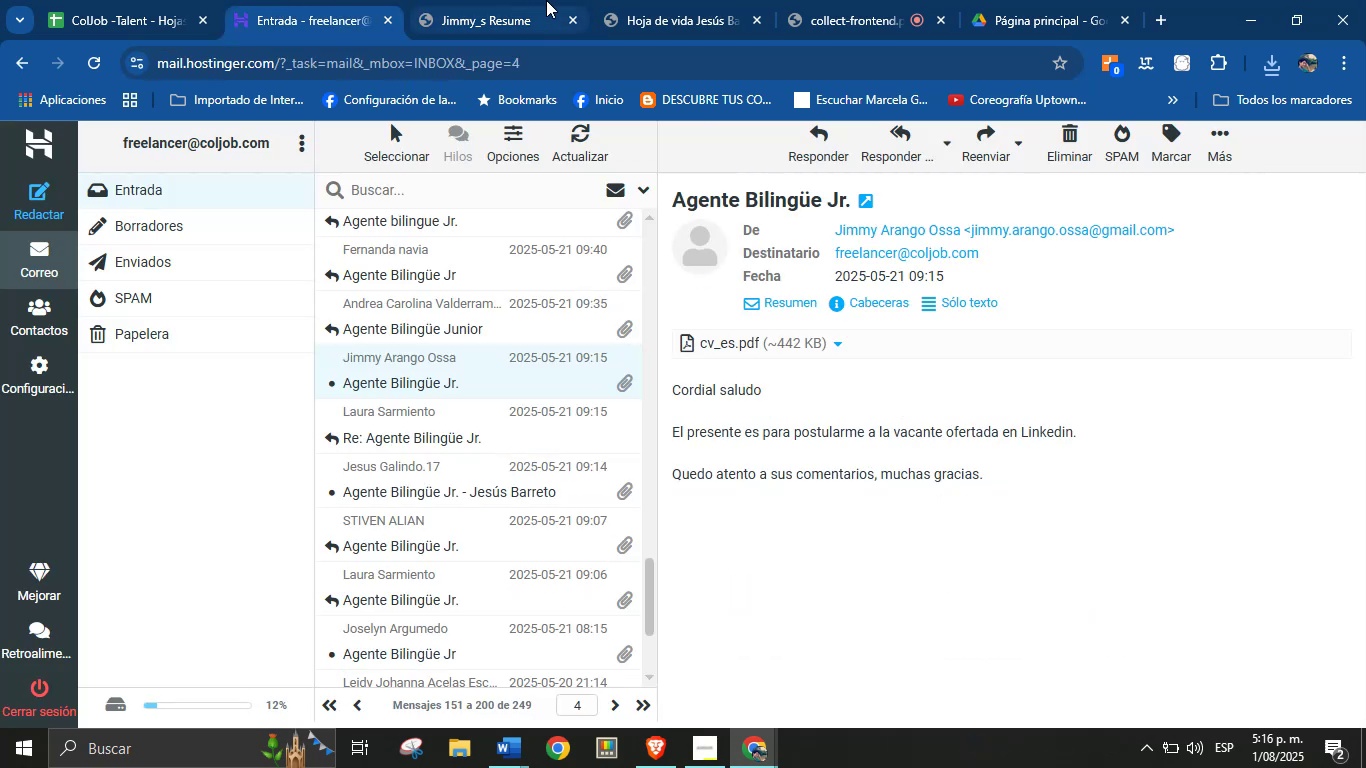 
left_click([547, 0])
 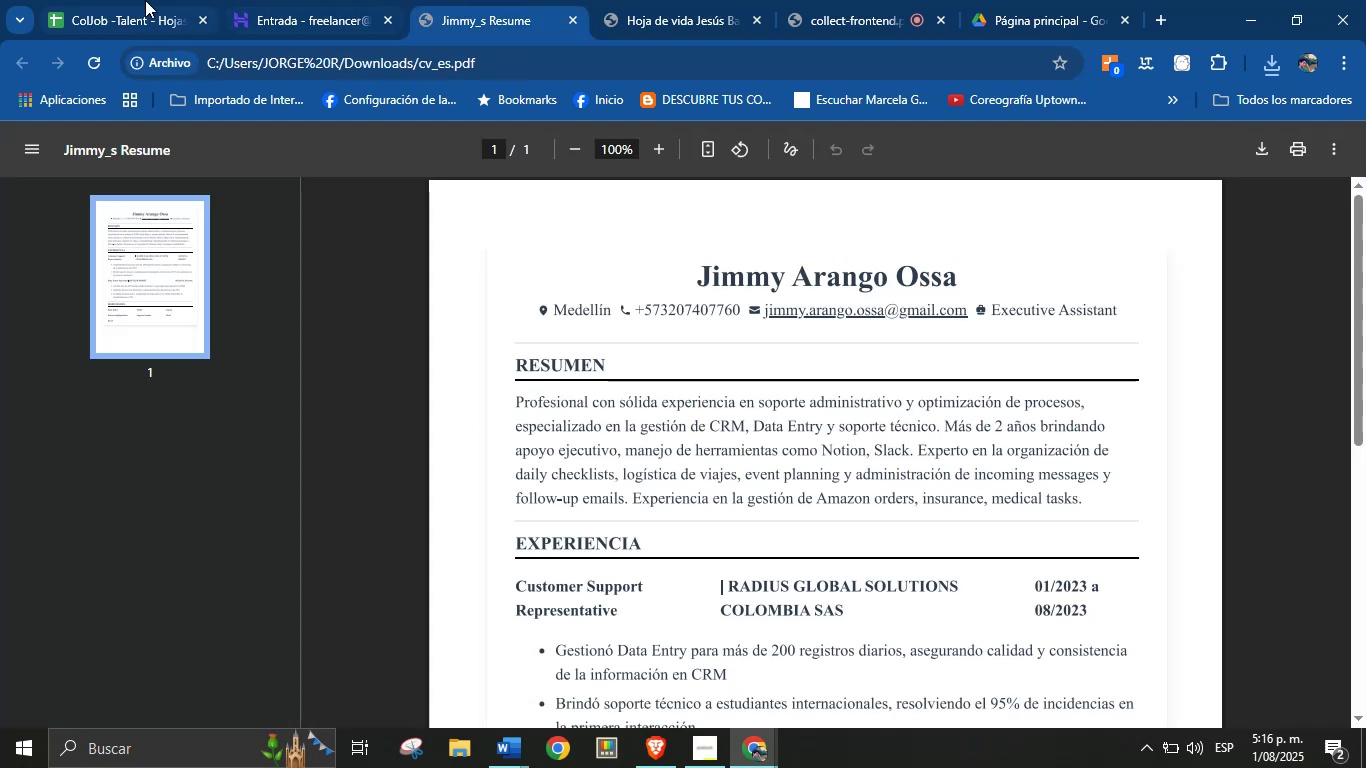 
left_click([139, 0])
 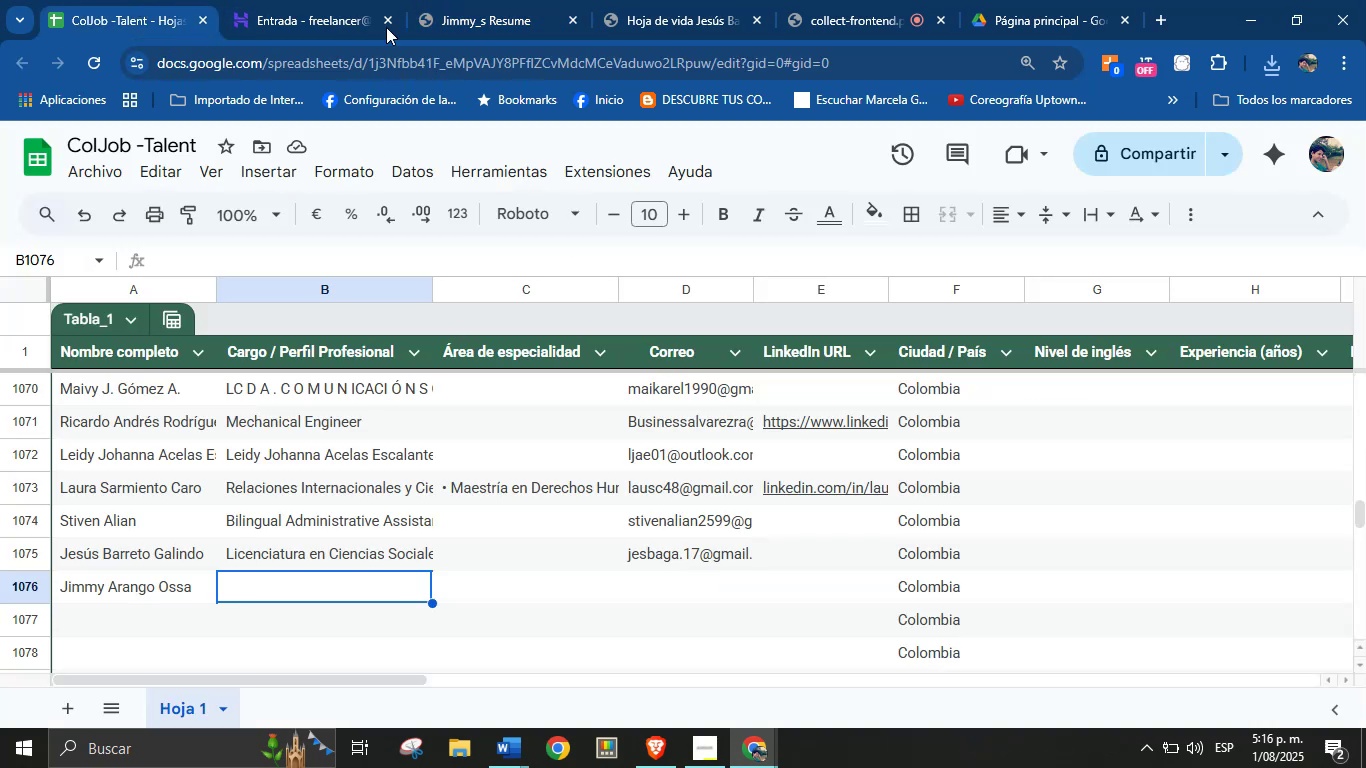 
left_click([508, 0])
 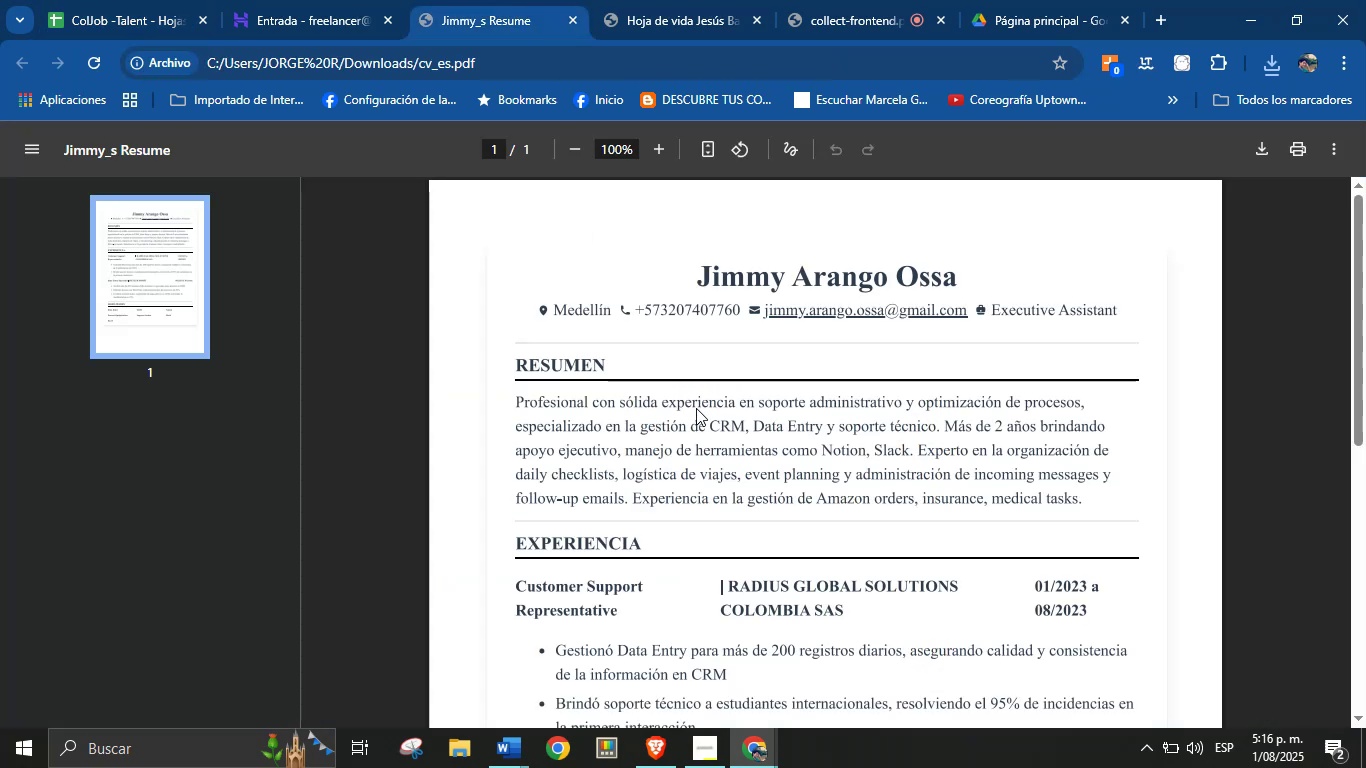 
scroll: coordinate [617, 495], scroll_direction: down, amount: 6.0
 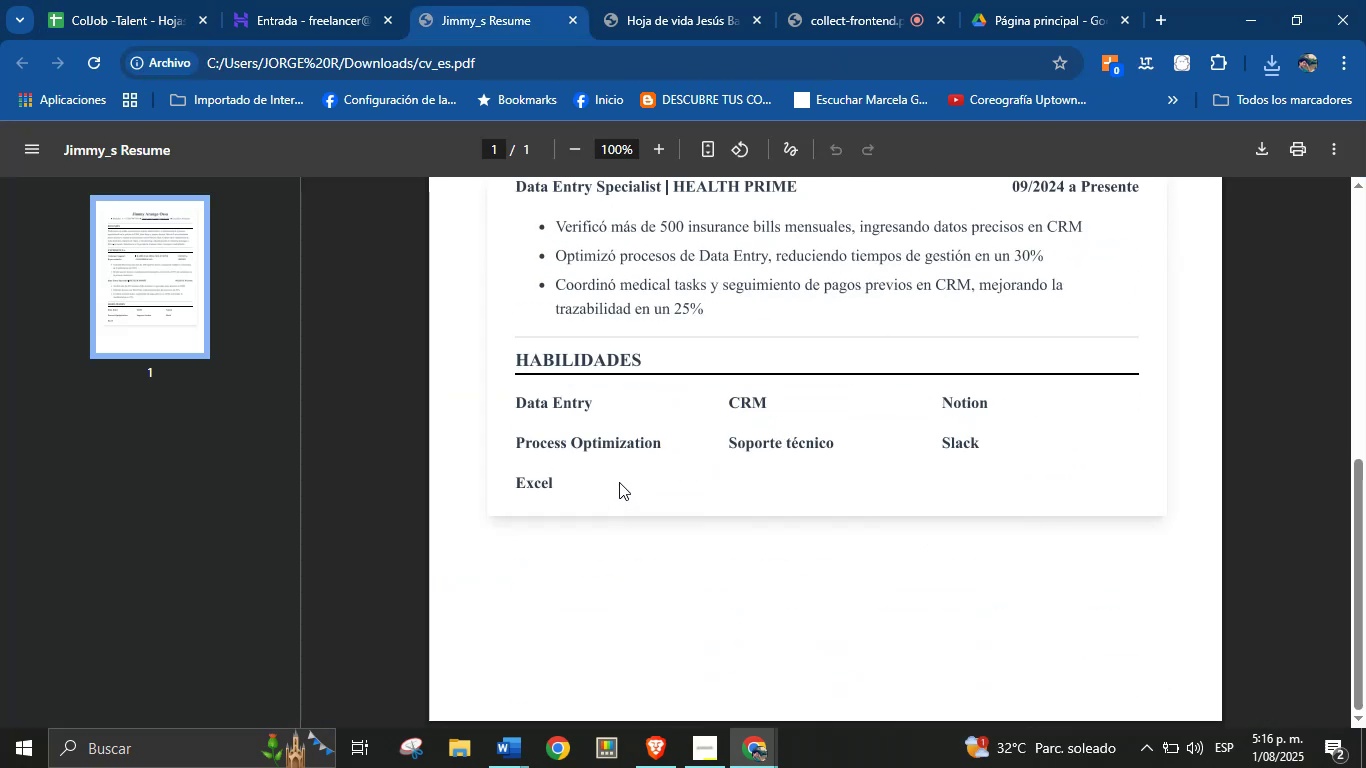 
scroll: coordinate [580, 430], scroll_direction: up, amount: 3.0
 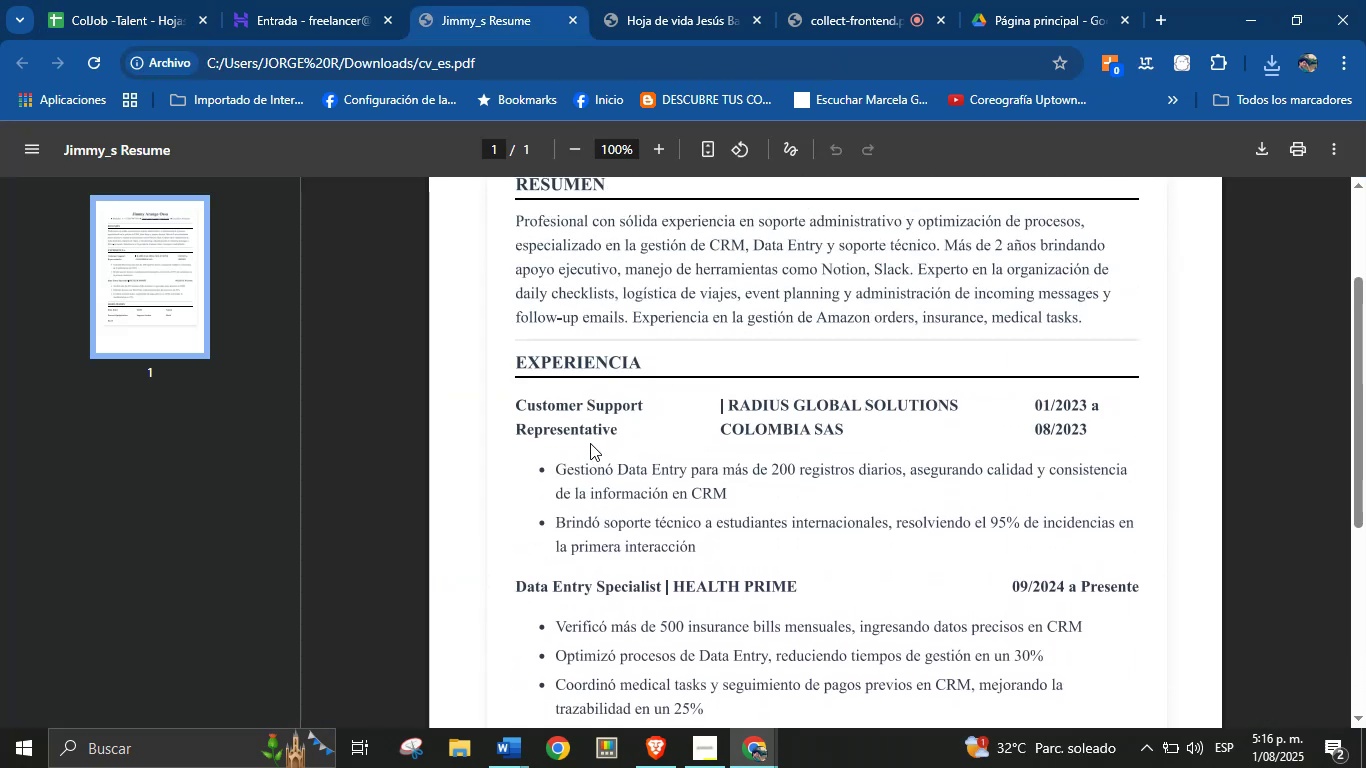 
scroll: coordinate [625, 573], scroll_direction: down, amount: 5.0
 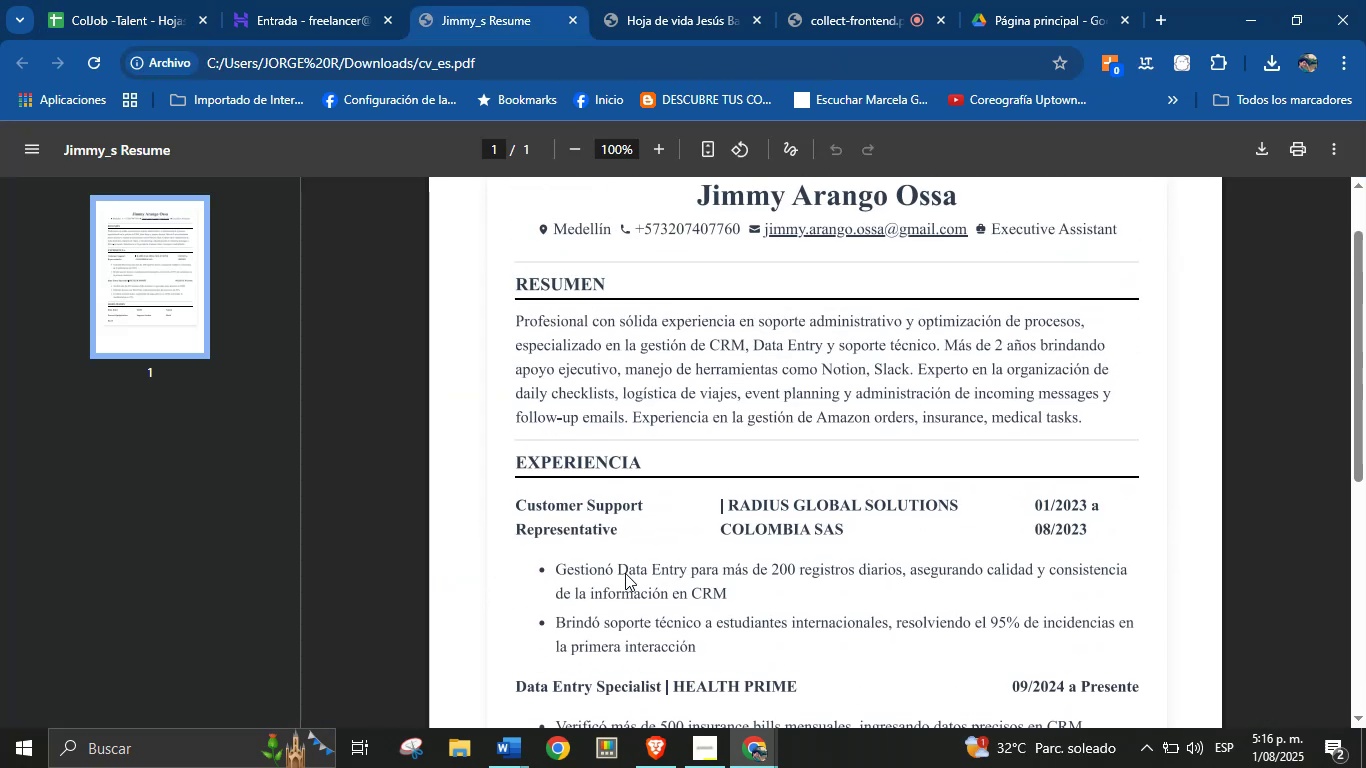 
scroll: coordinate [625, 573], scroll_direction: up, amount: 1.0
 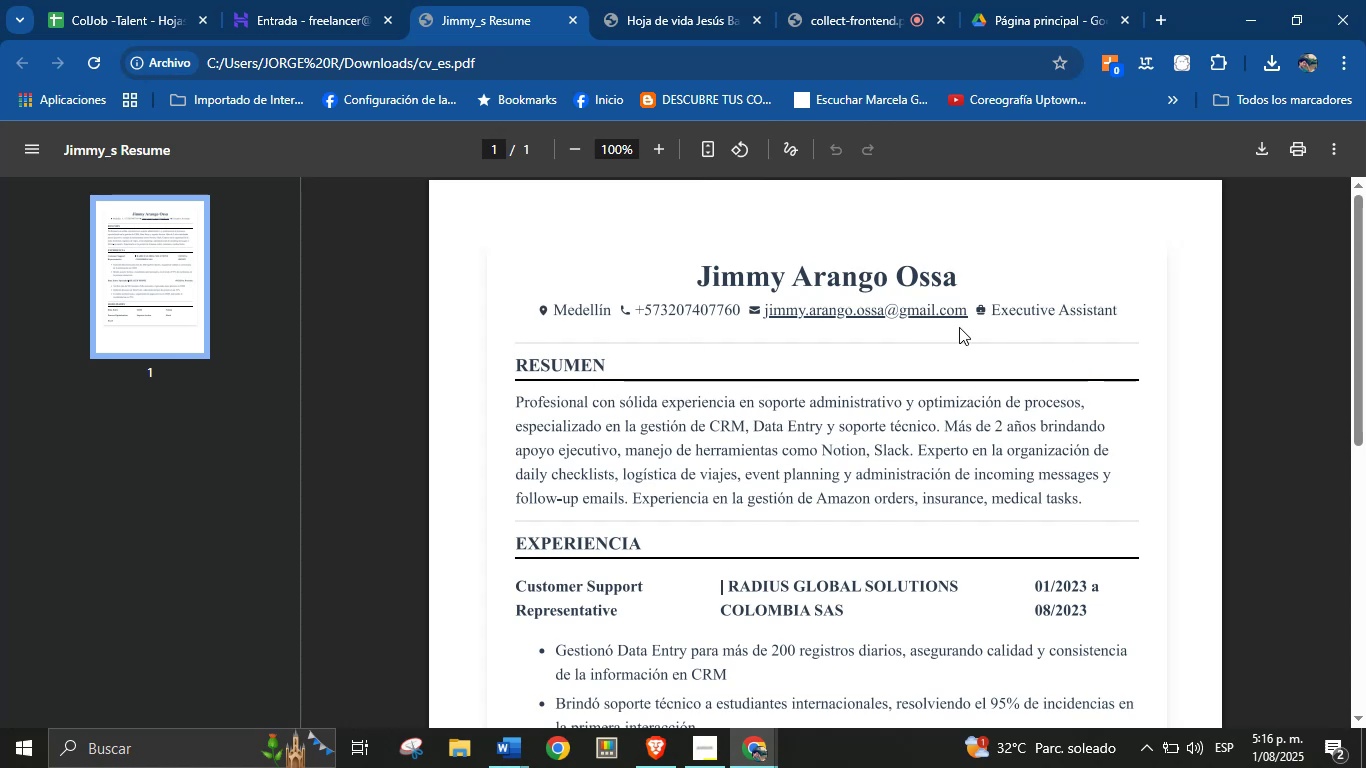 
wait(7.62)
 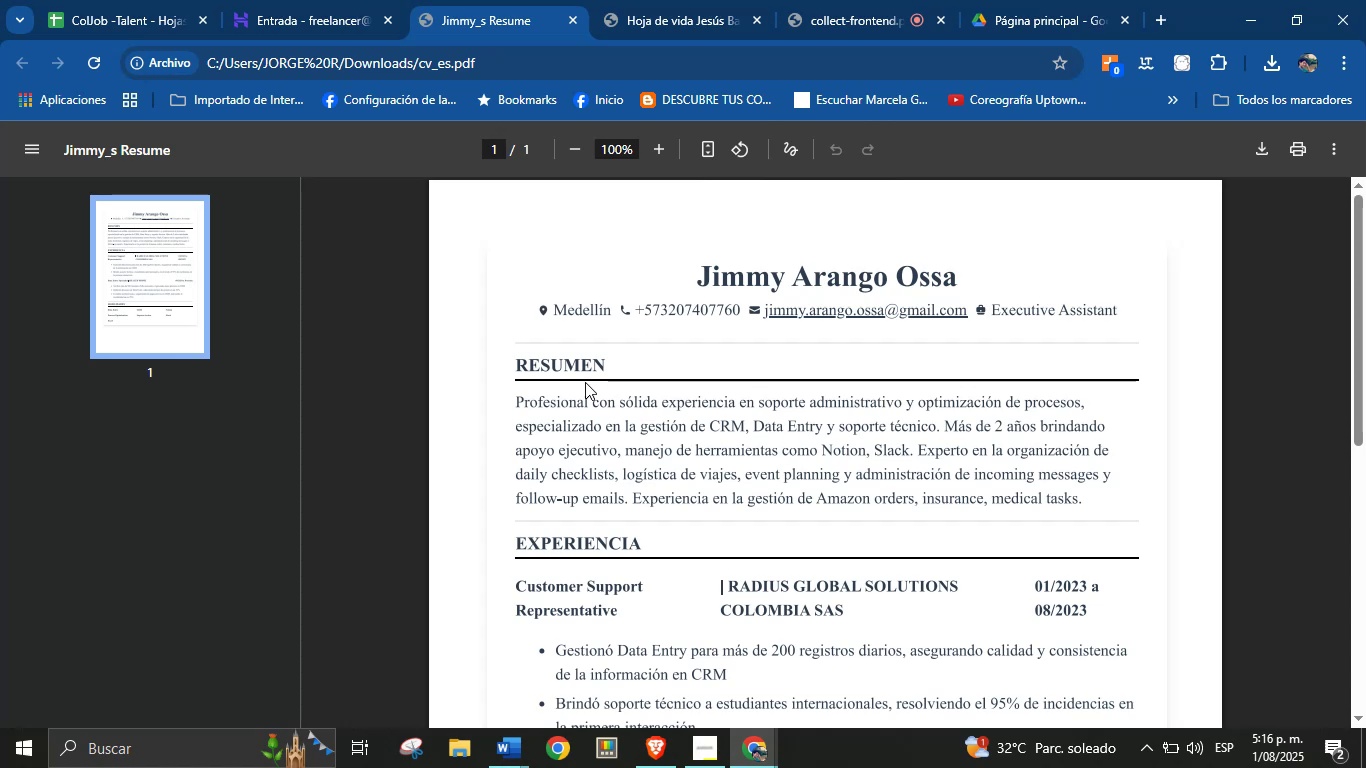 
left_click([326, 0])
 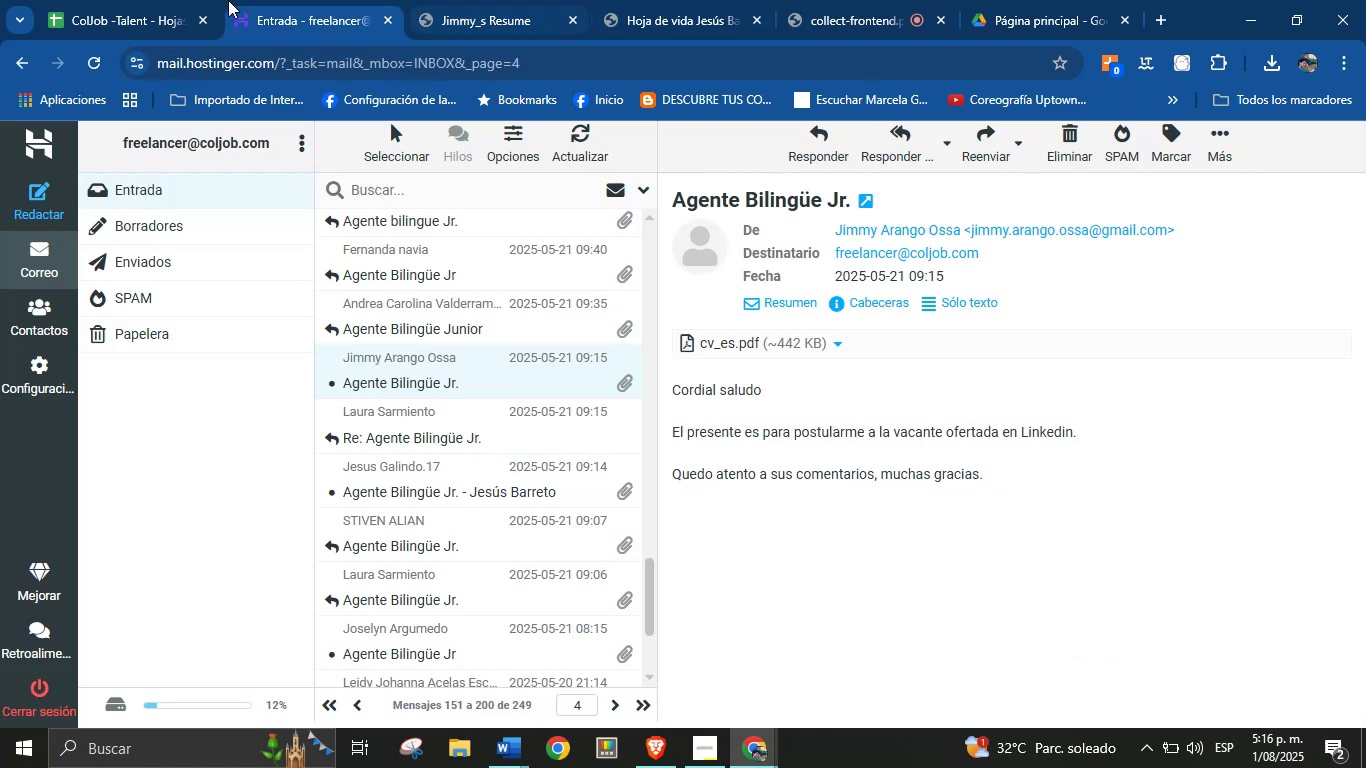 
left_click([129, 0])
 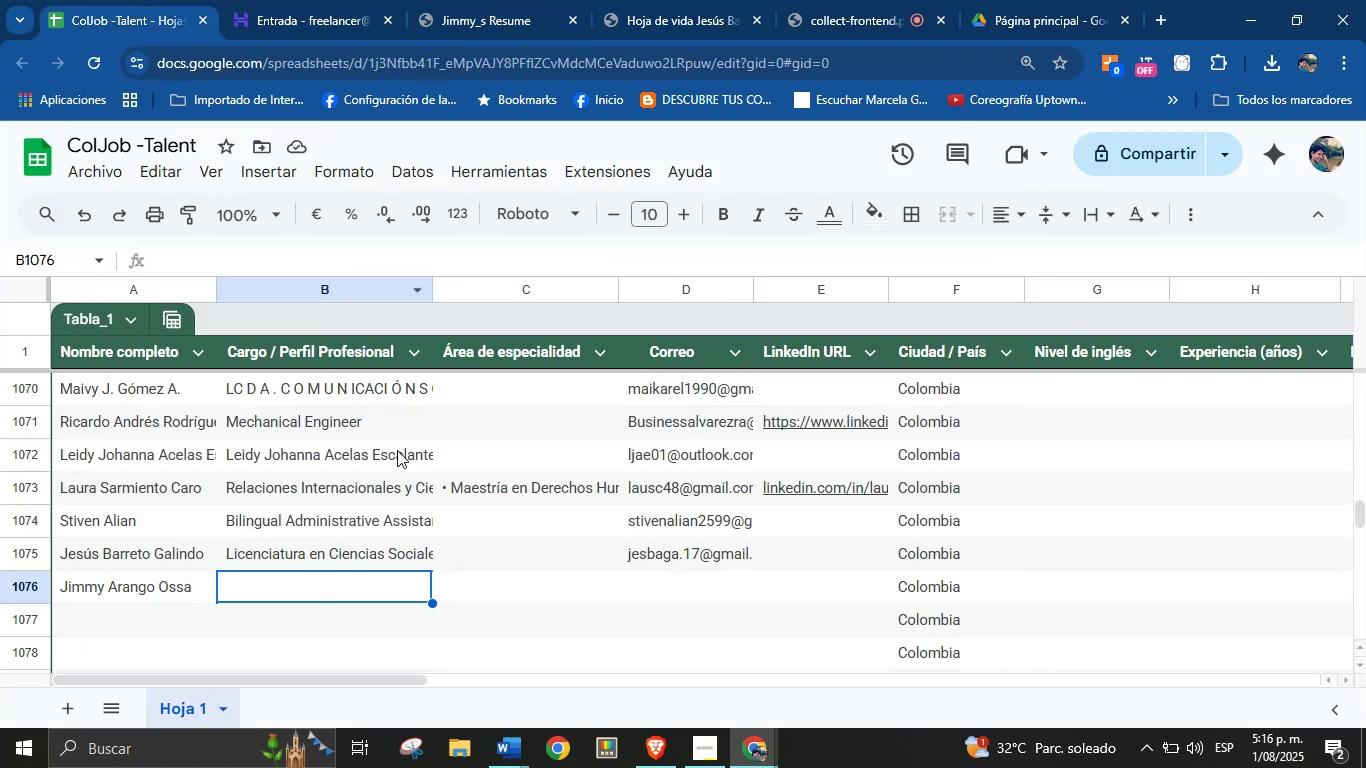 
type(VA)
 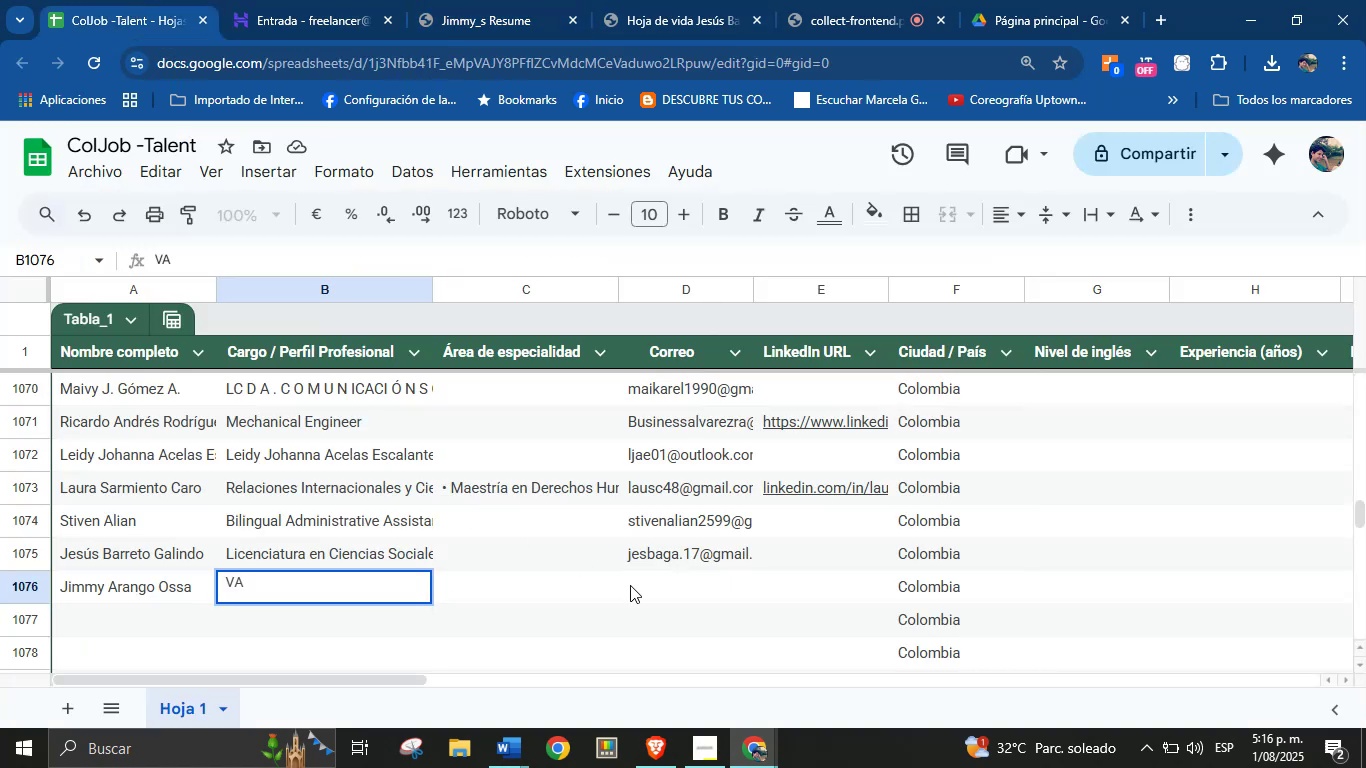 
left_click([642, 592])
 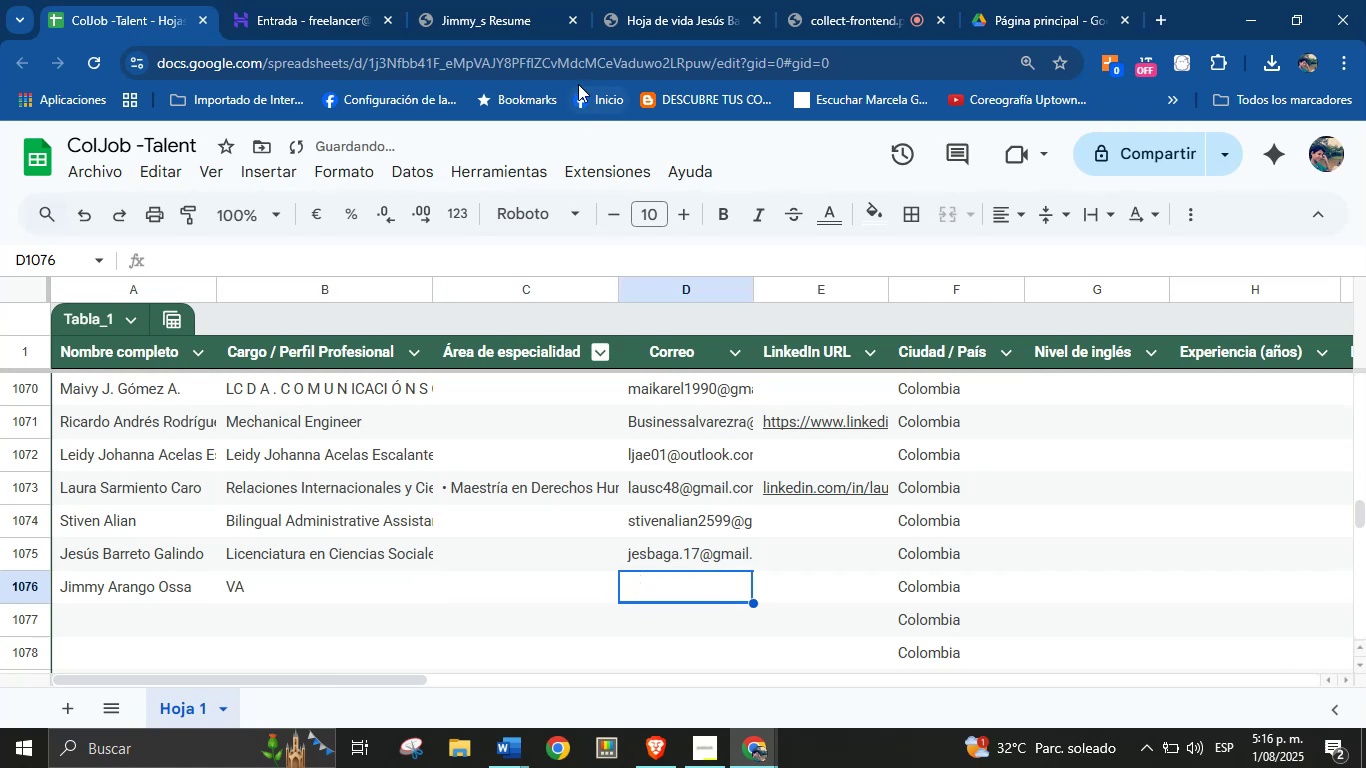 
left_click([477, 0])
 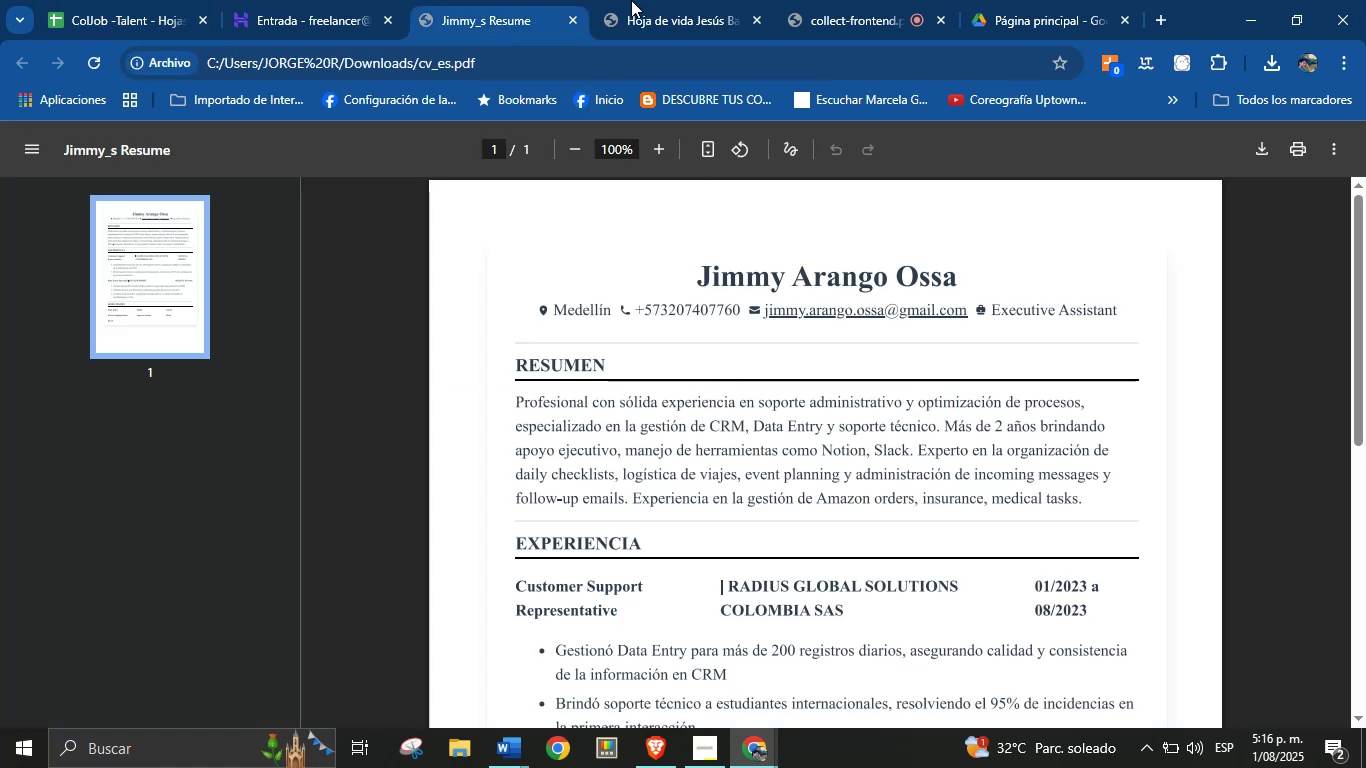 
left_click([358, 0])
 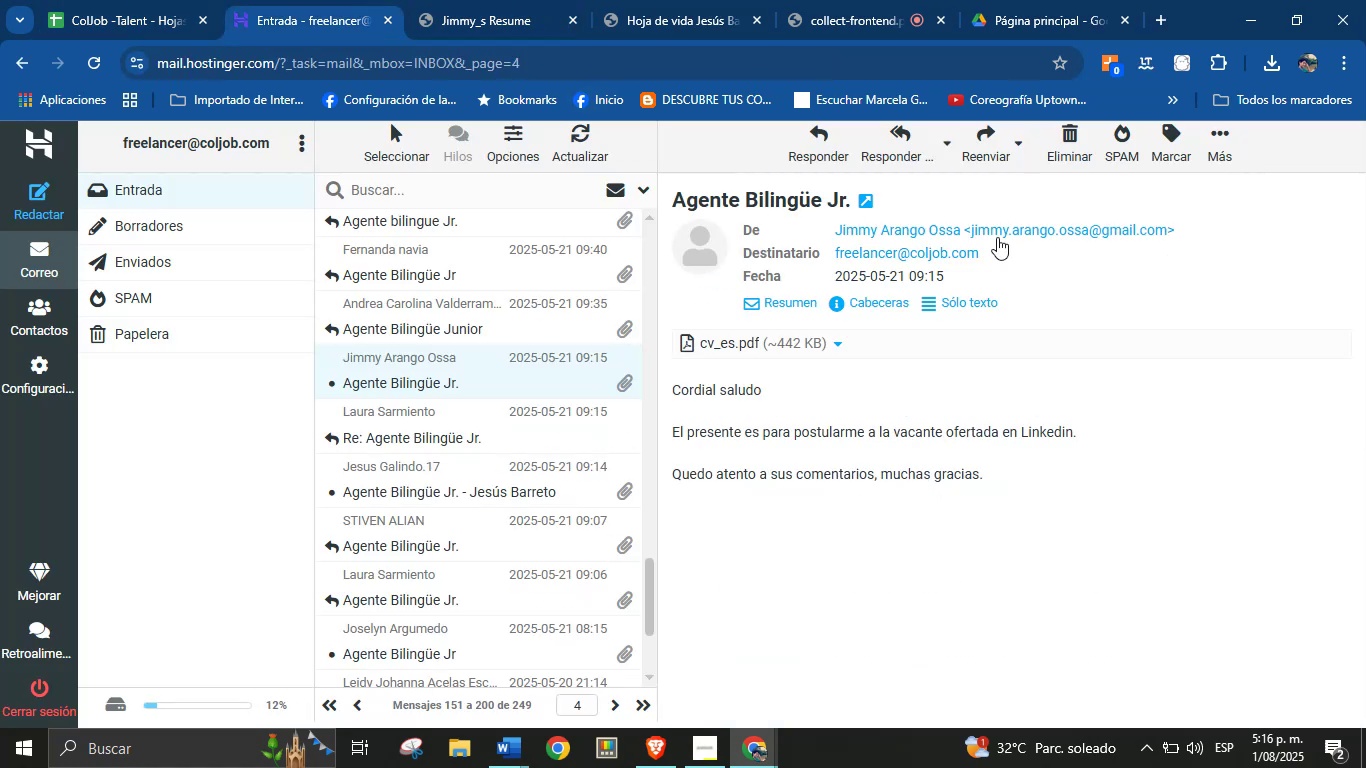 
right_click([1000, 231])
 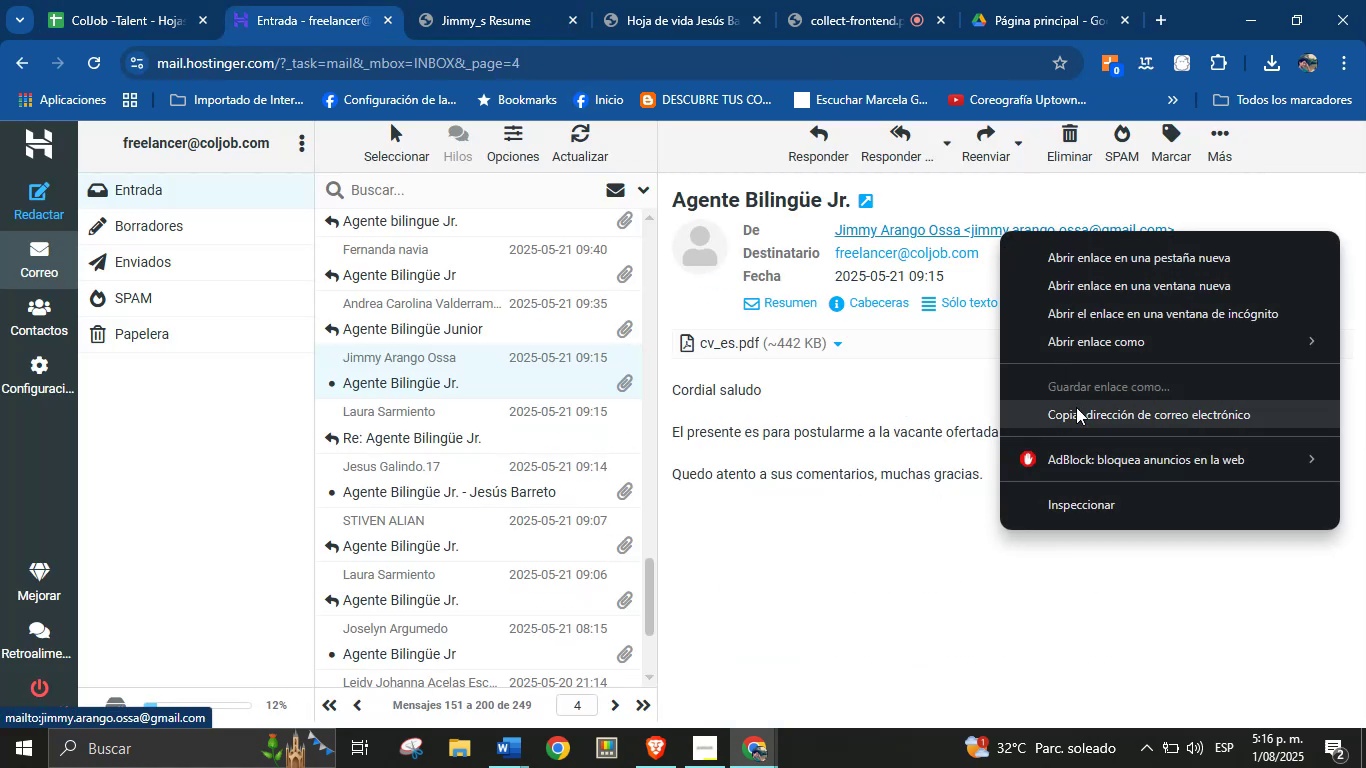 
left_click([1079, 412])
 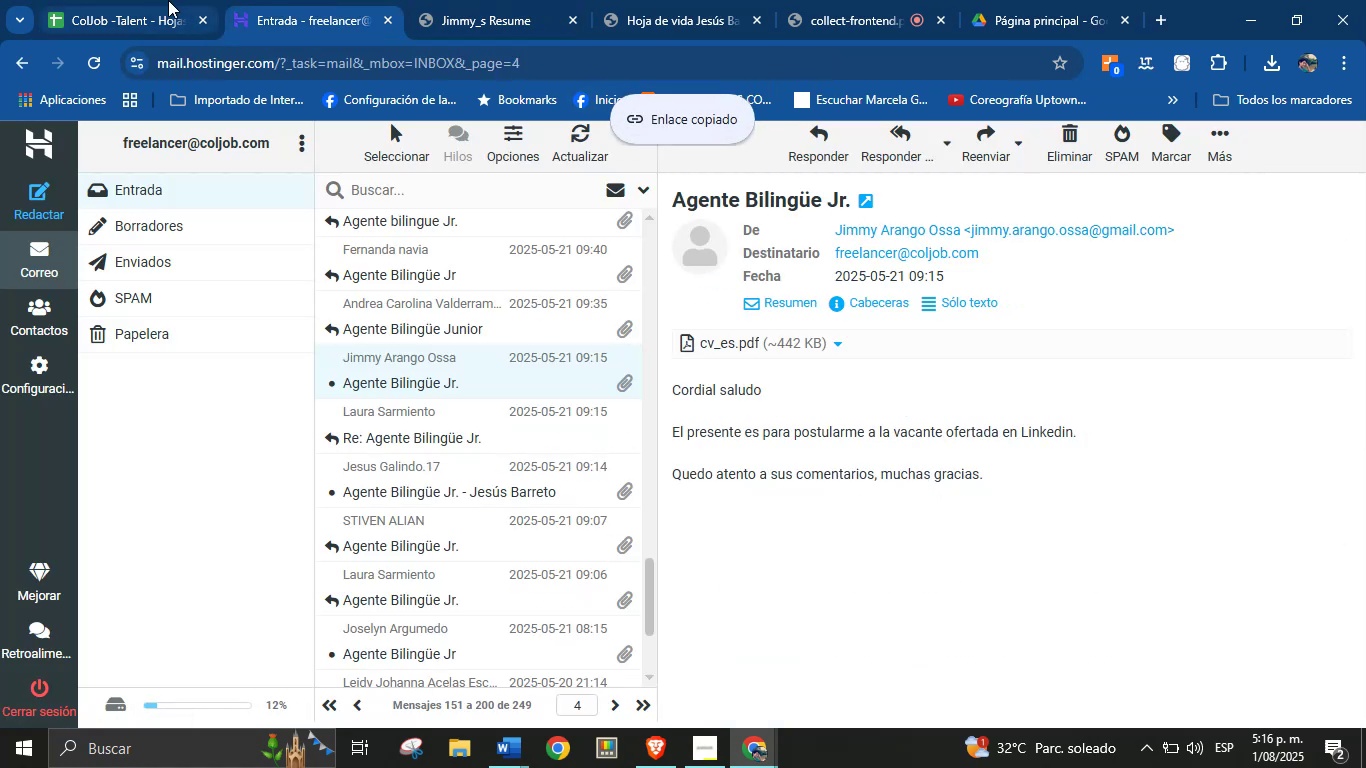 
left_click([128, 0])
 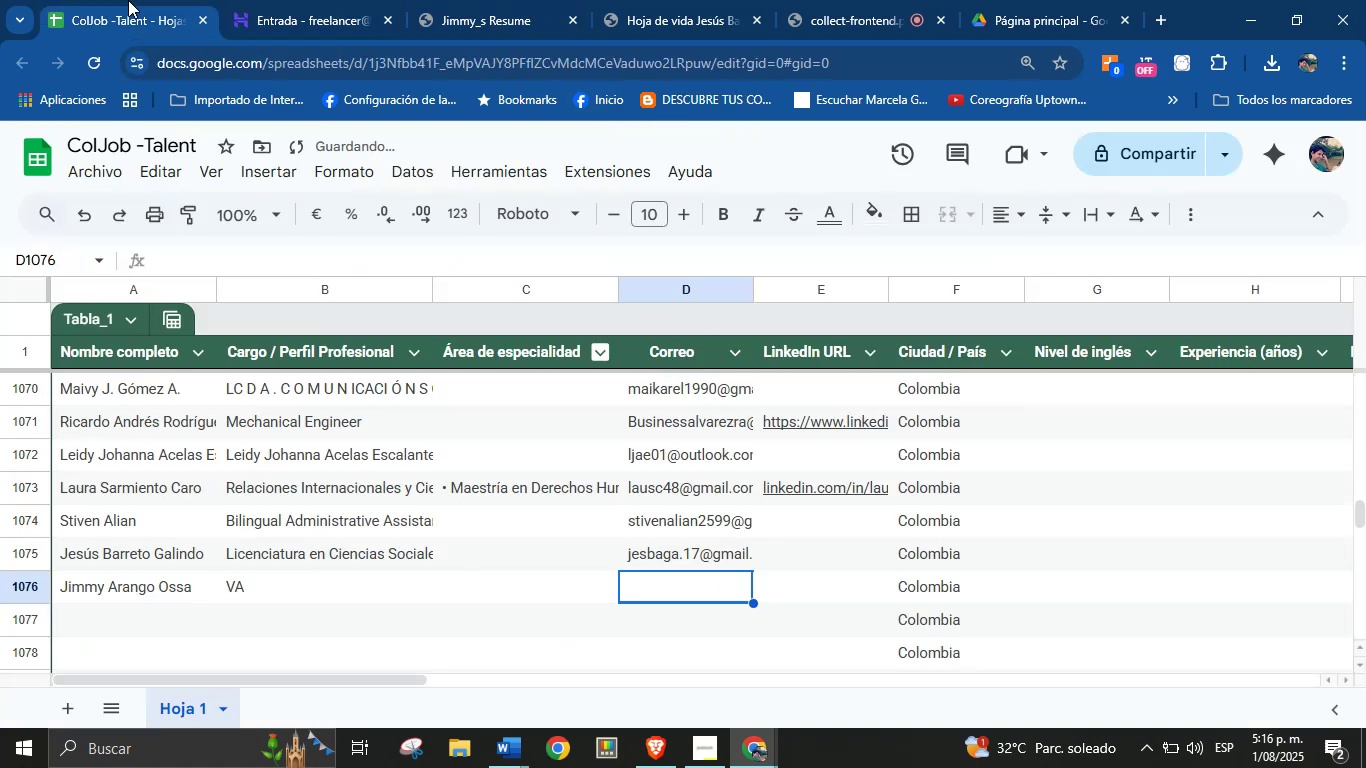 
key(Control+V)
 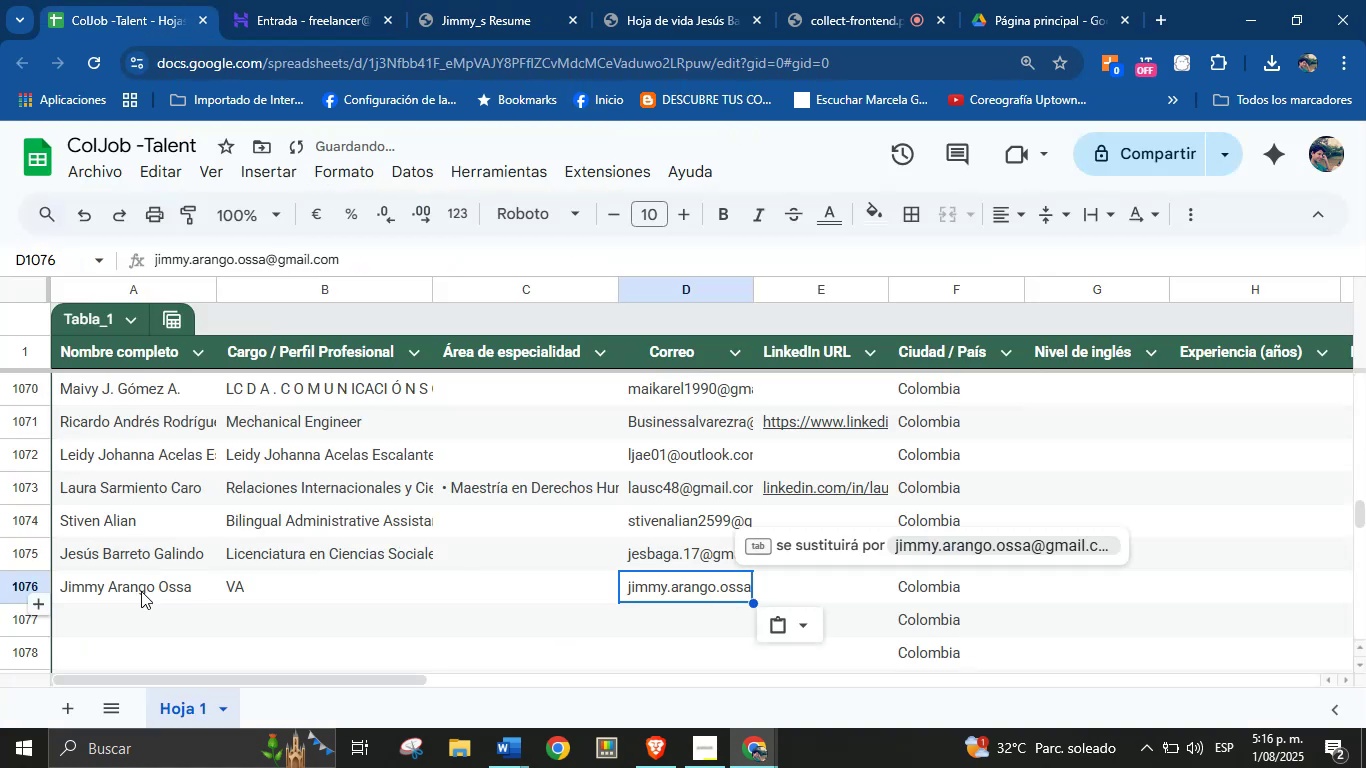 
left_click([133, 611])
 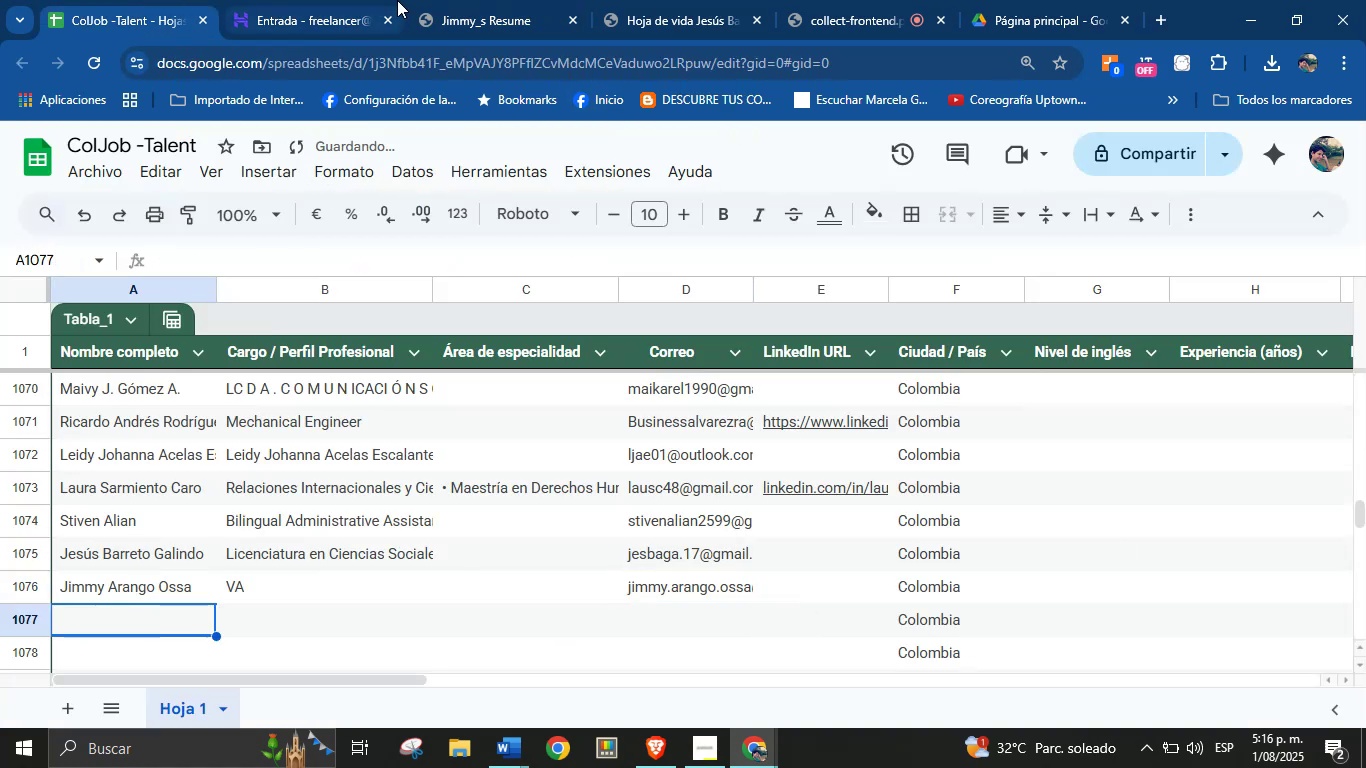 
left_click([222, 0])
 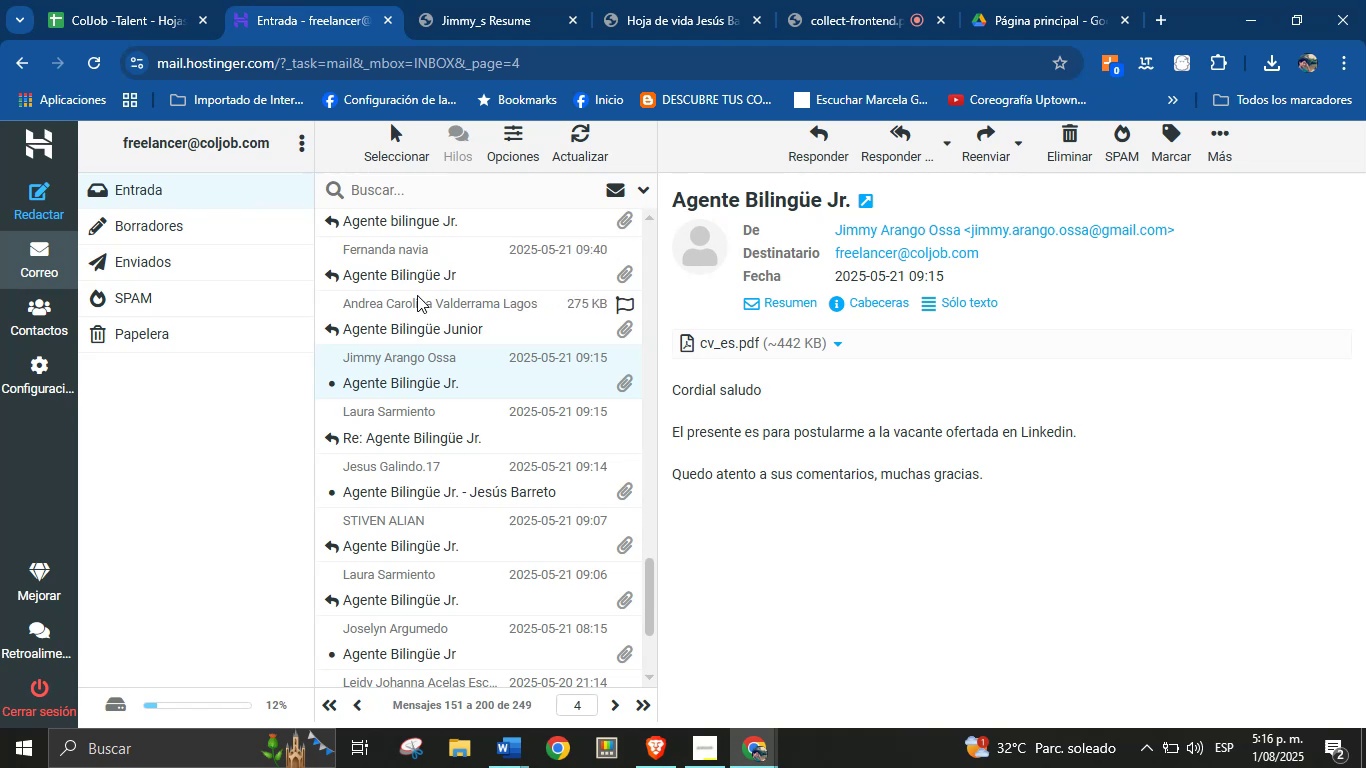 
left_click([418, 317])
 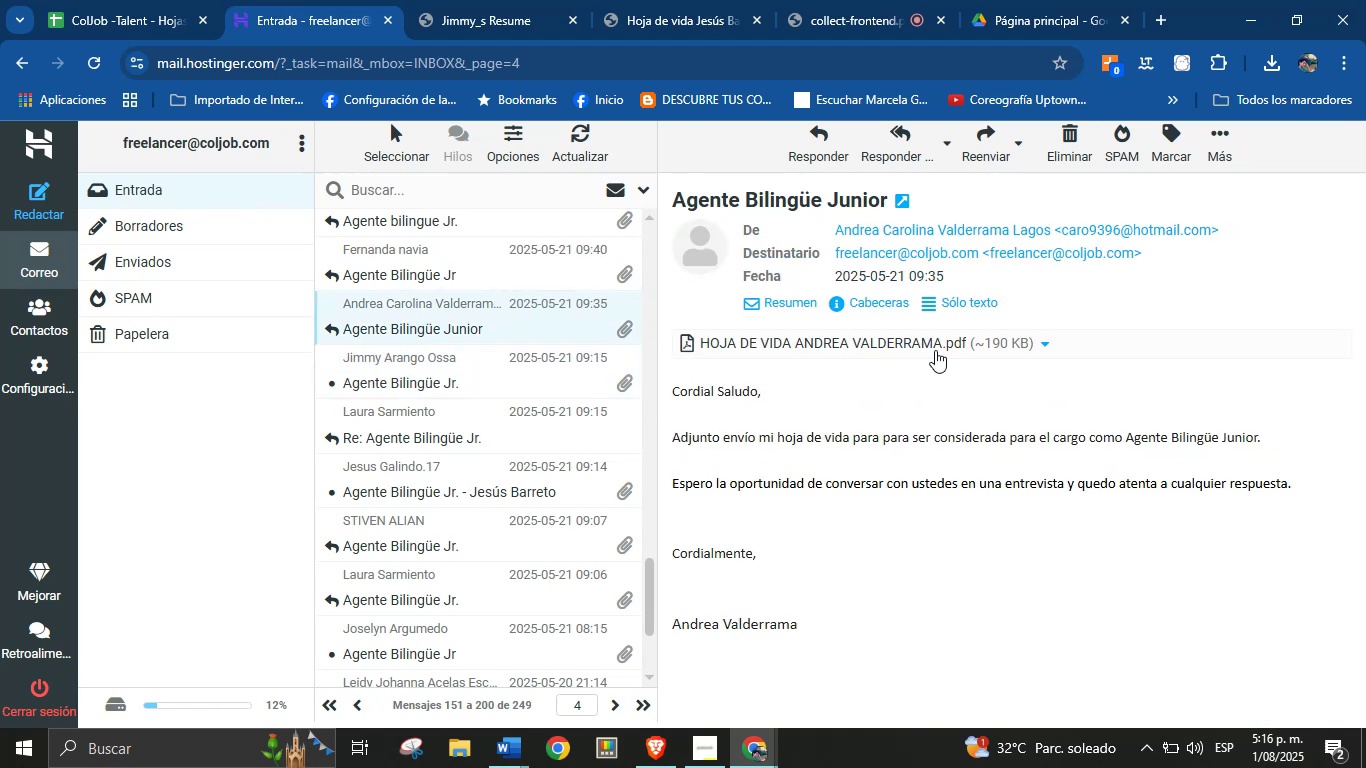 
left_click([1048, 348])
 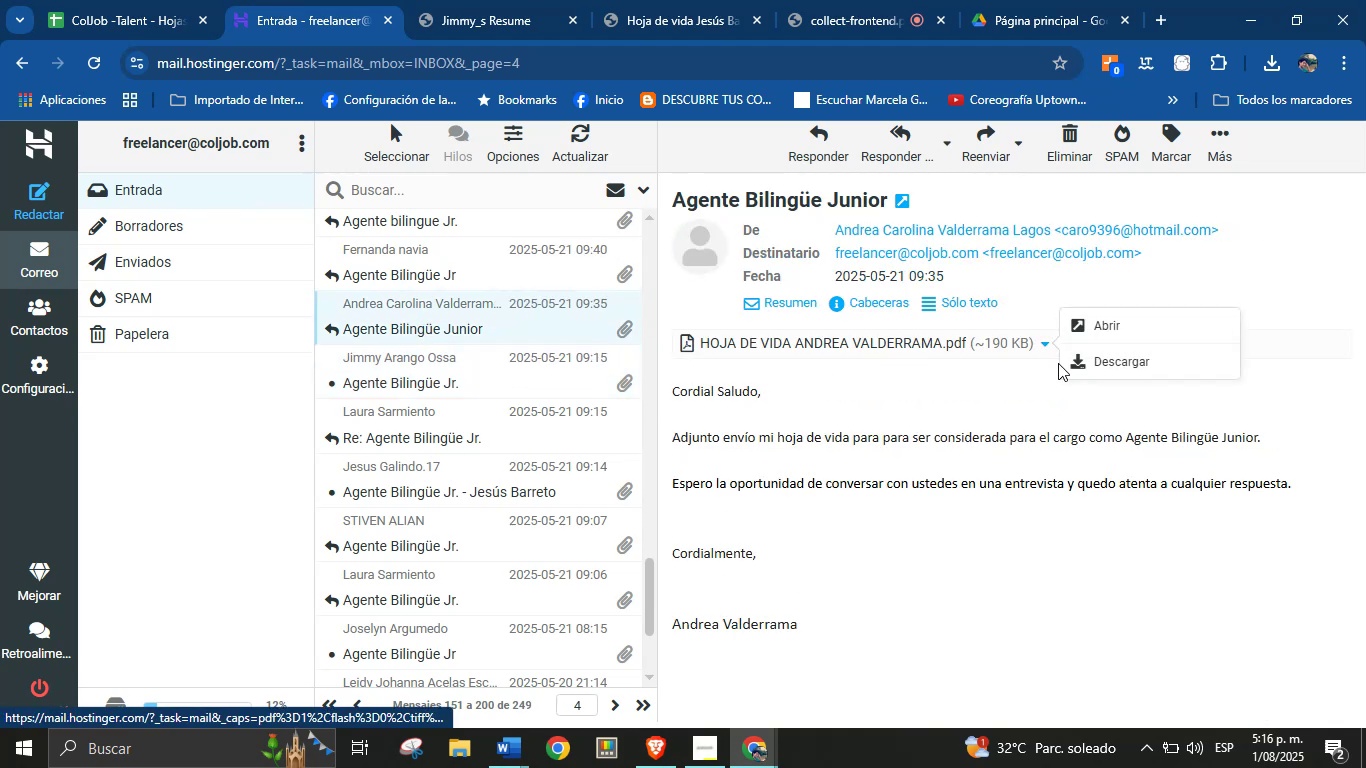 
left_click([1070, 362])
 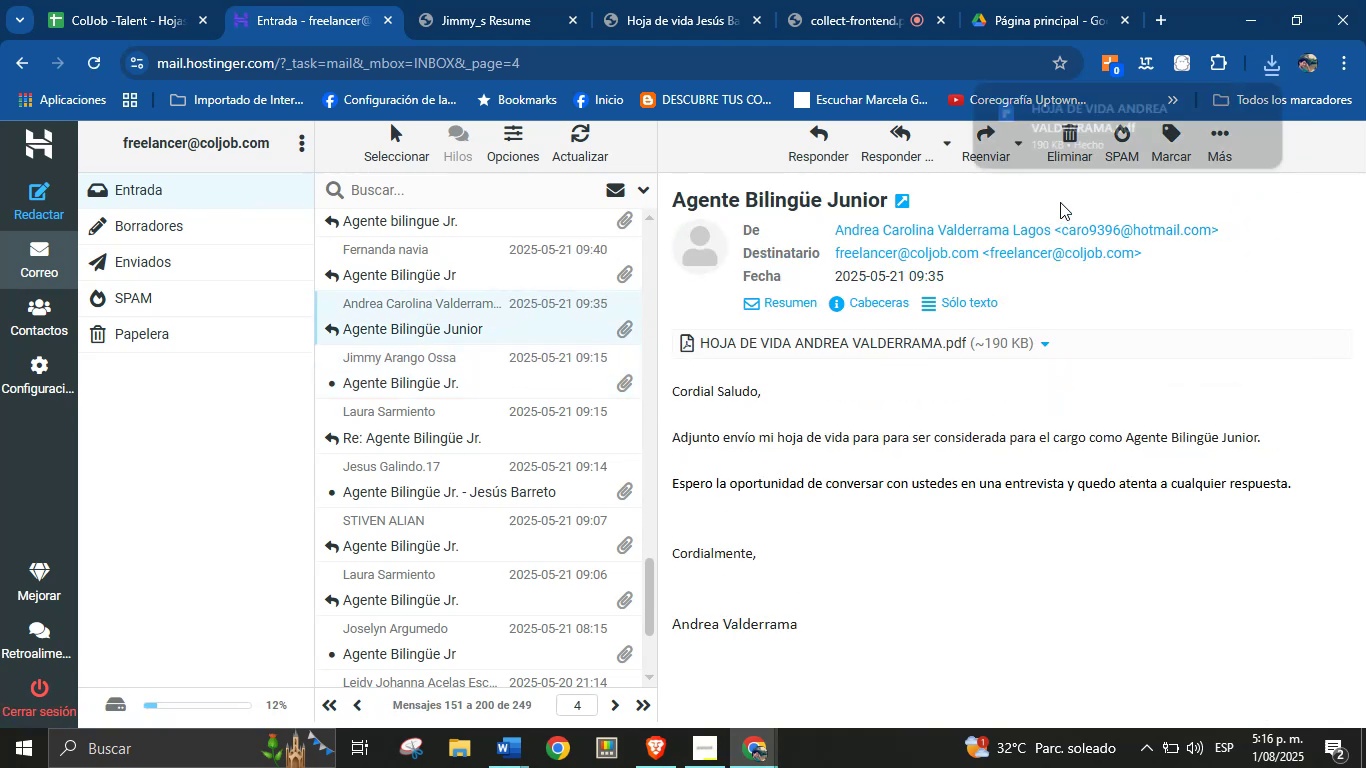 
left_click([1074, 134])
 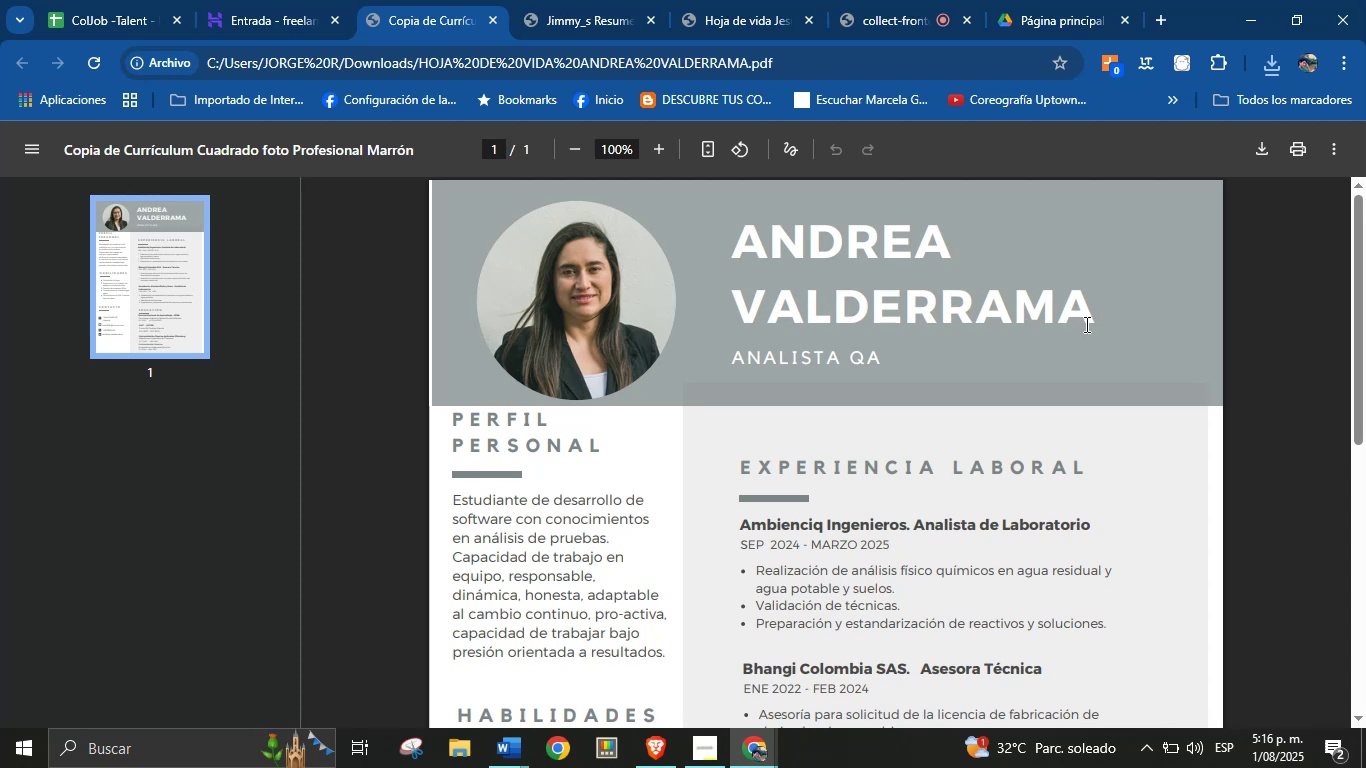 
key(Control+C)
 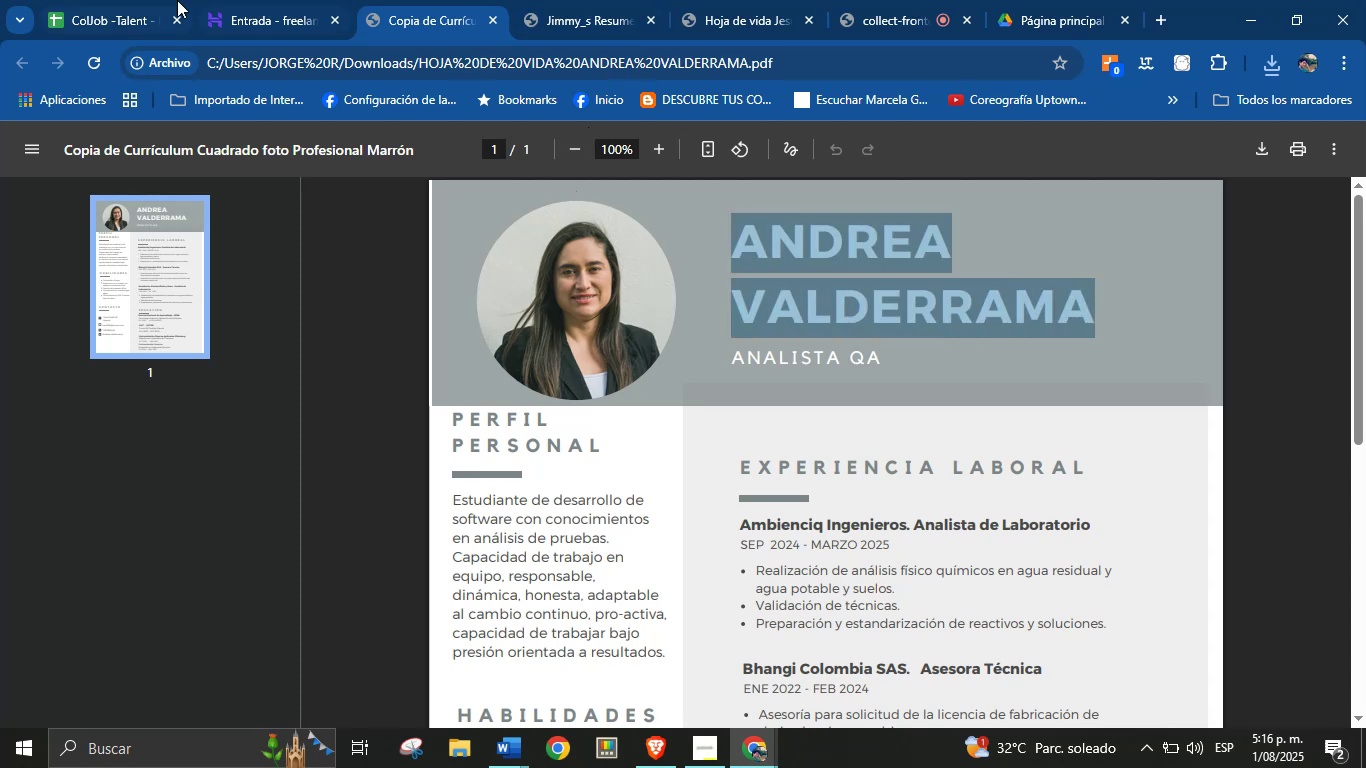 
left_click([146, 0])
 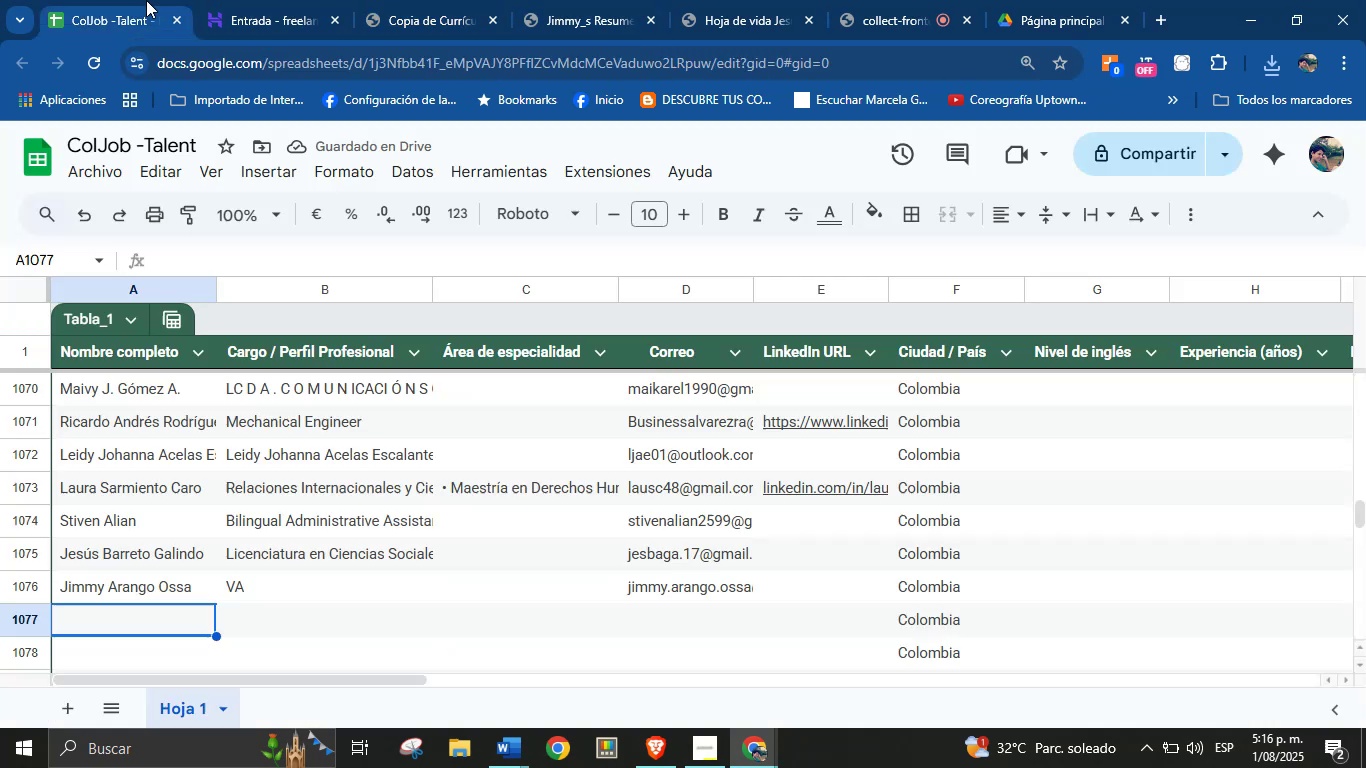 
key(Control+F)
 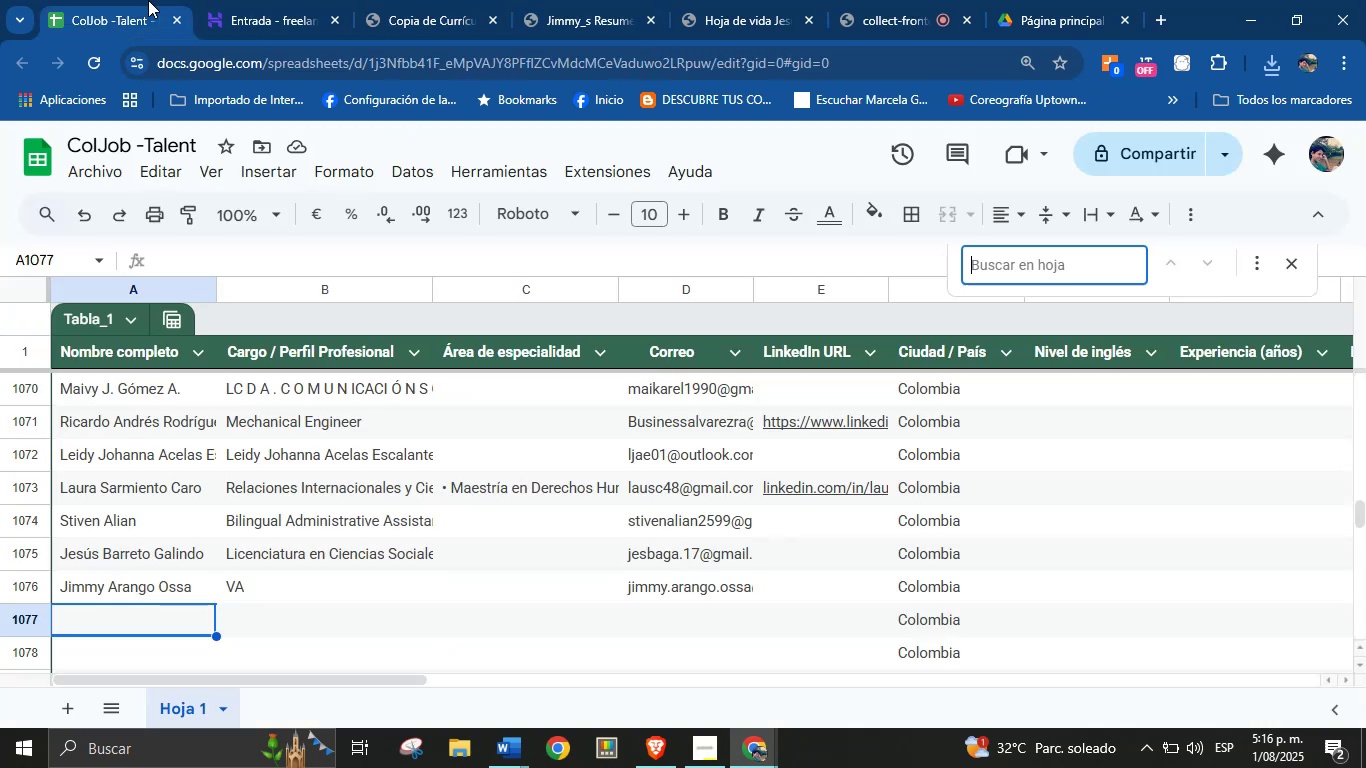 
key(Control+V)
 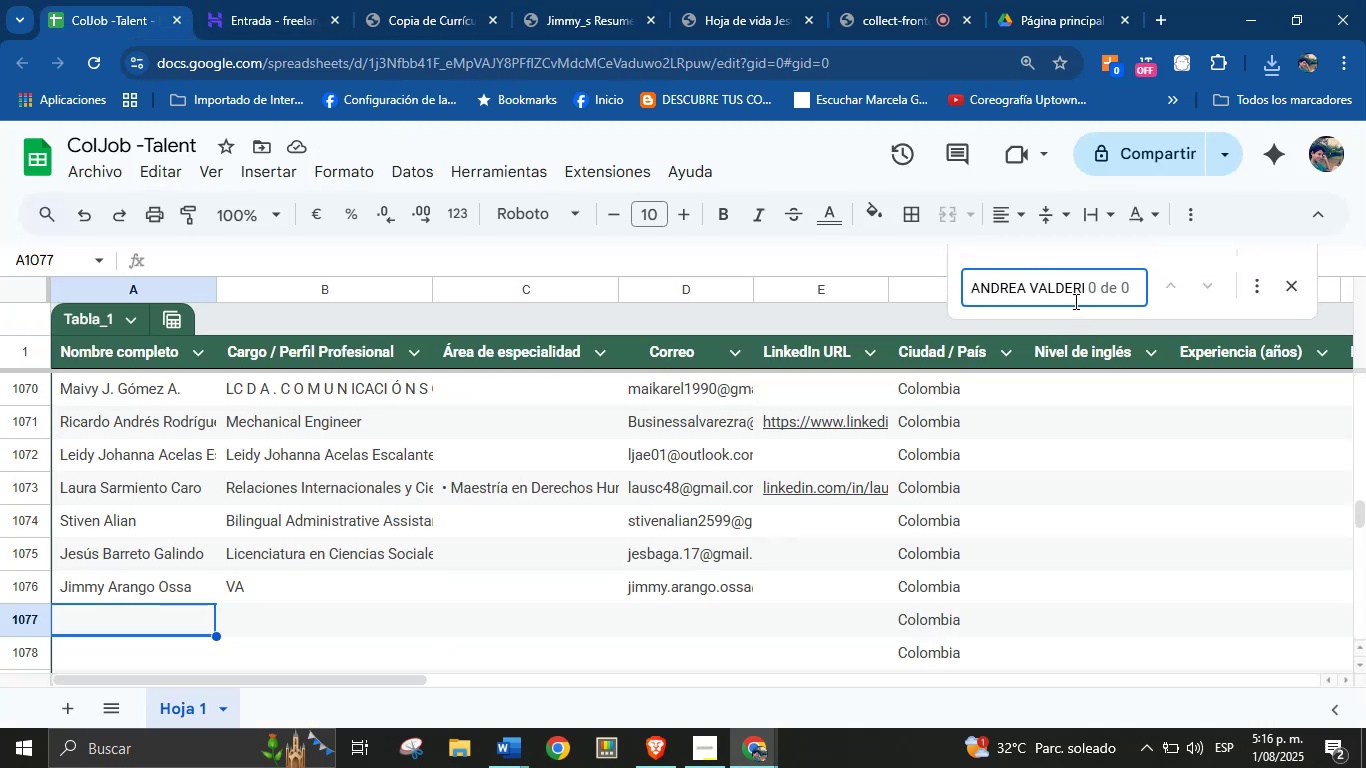 
left_click([1074, 292])
 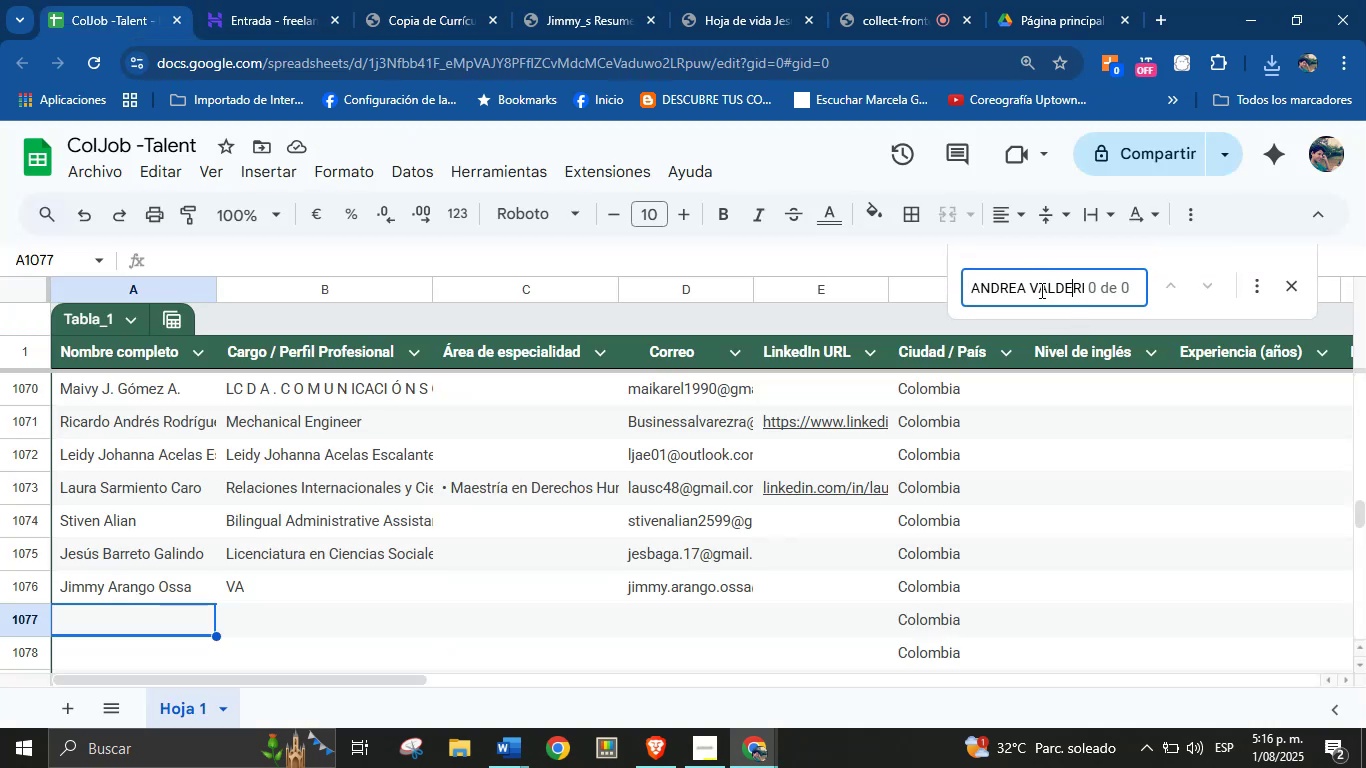 
left_click([1040, 290])
 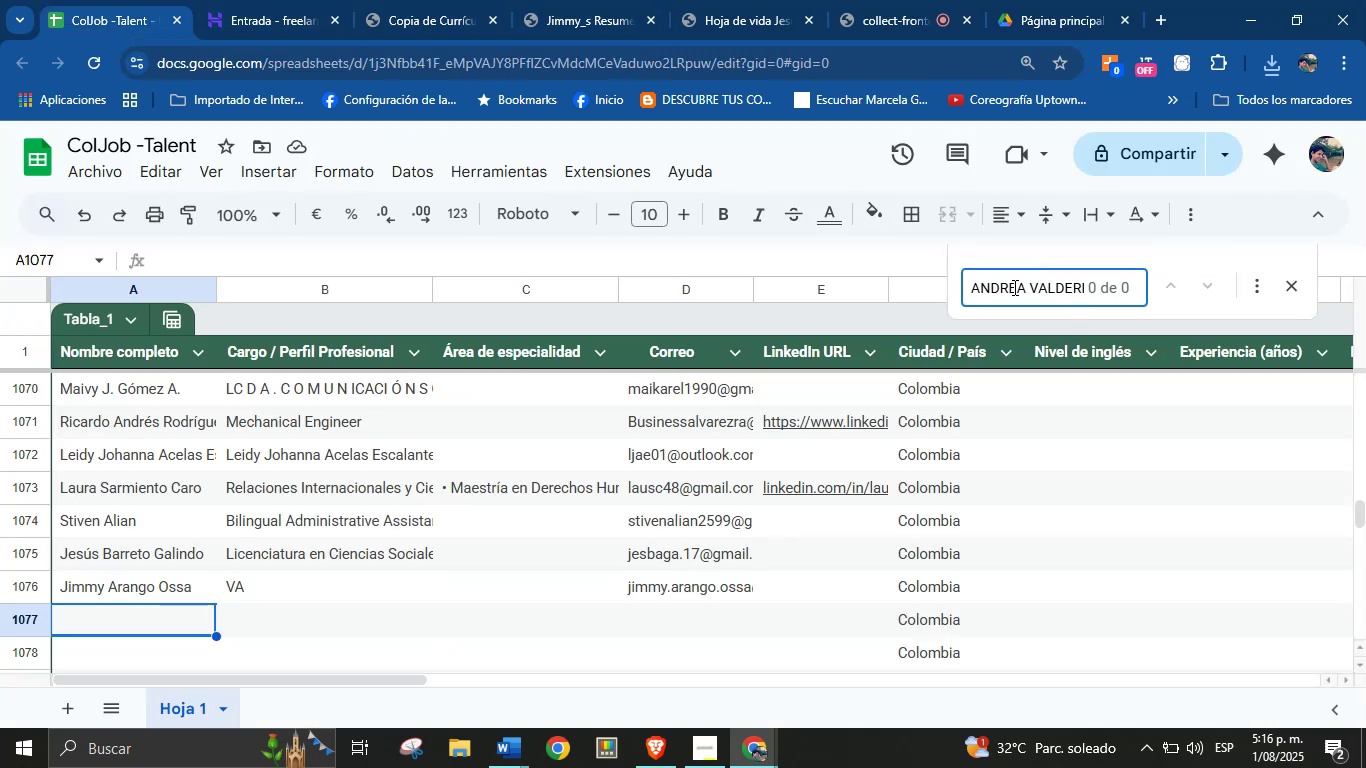 
double_click([1013, 287])
 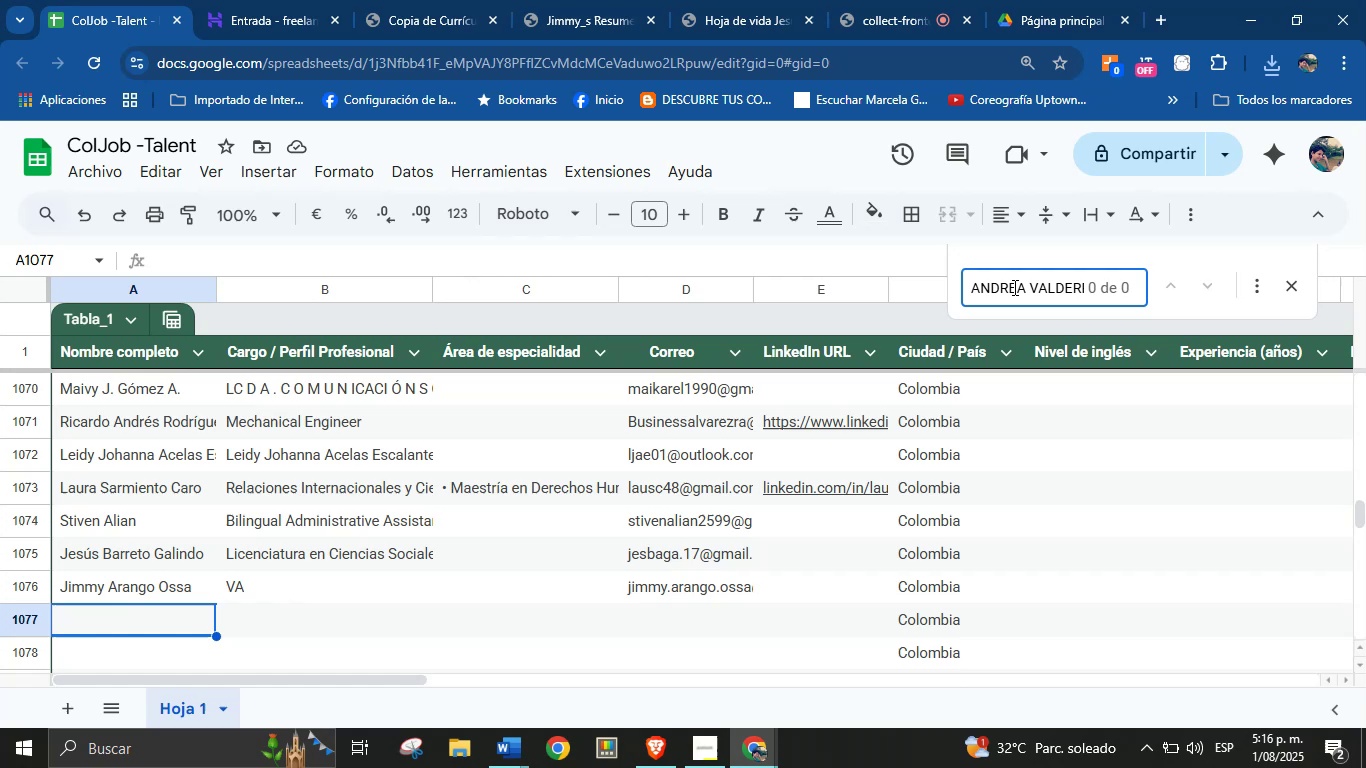 
double_click([1013, 287])
 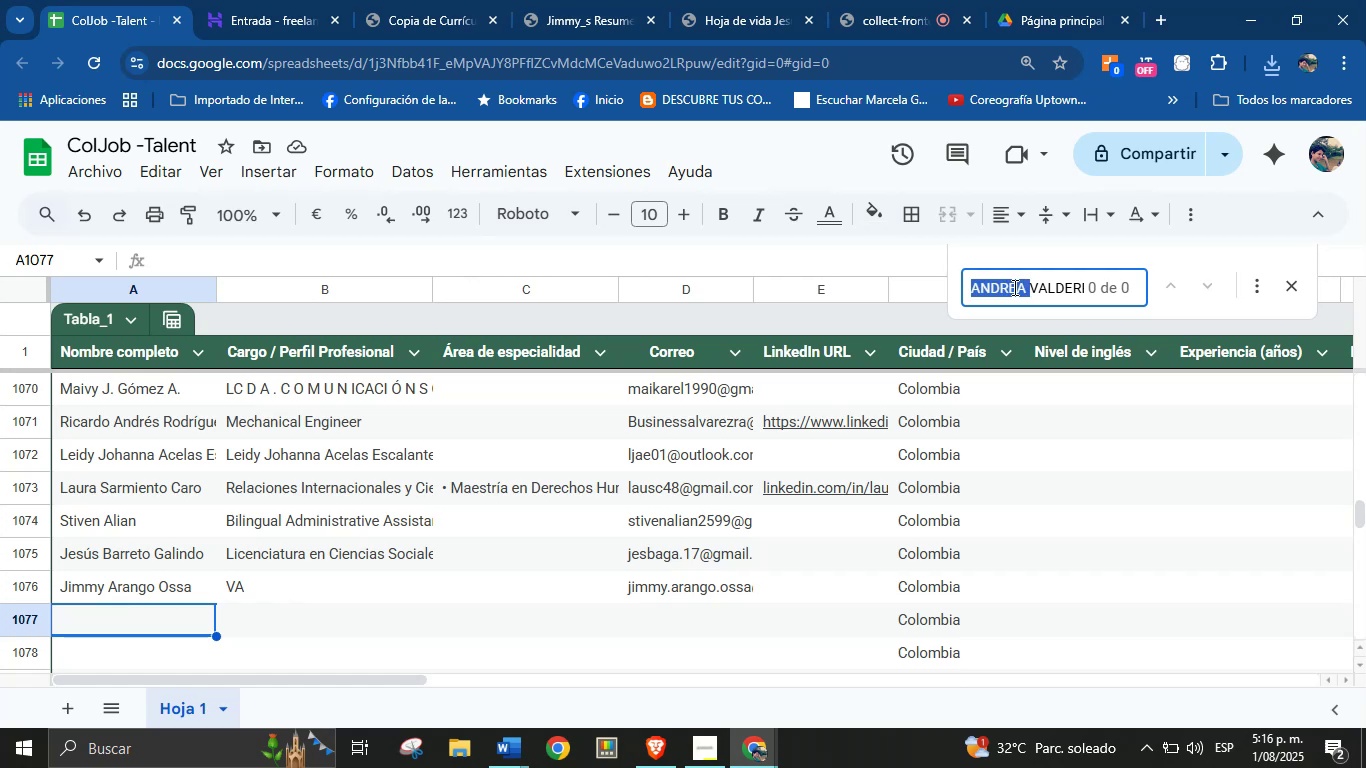 
triple_click([1013, 287])
 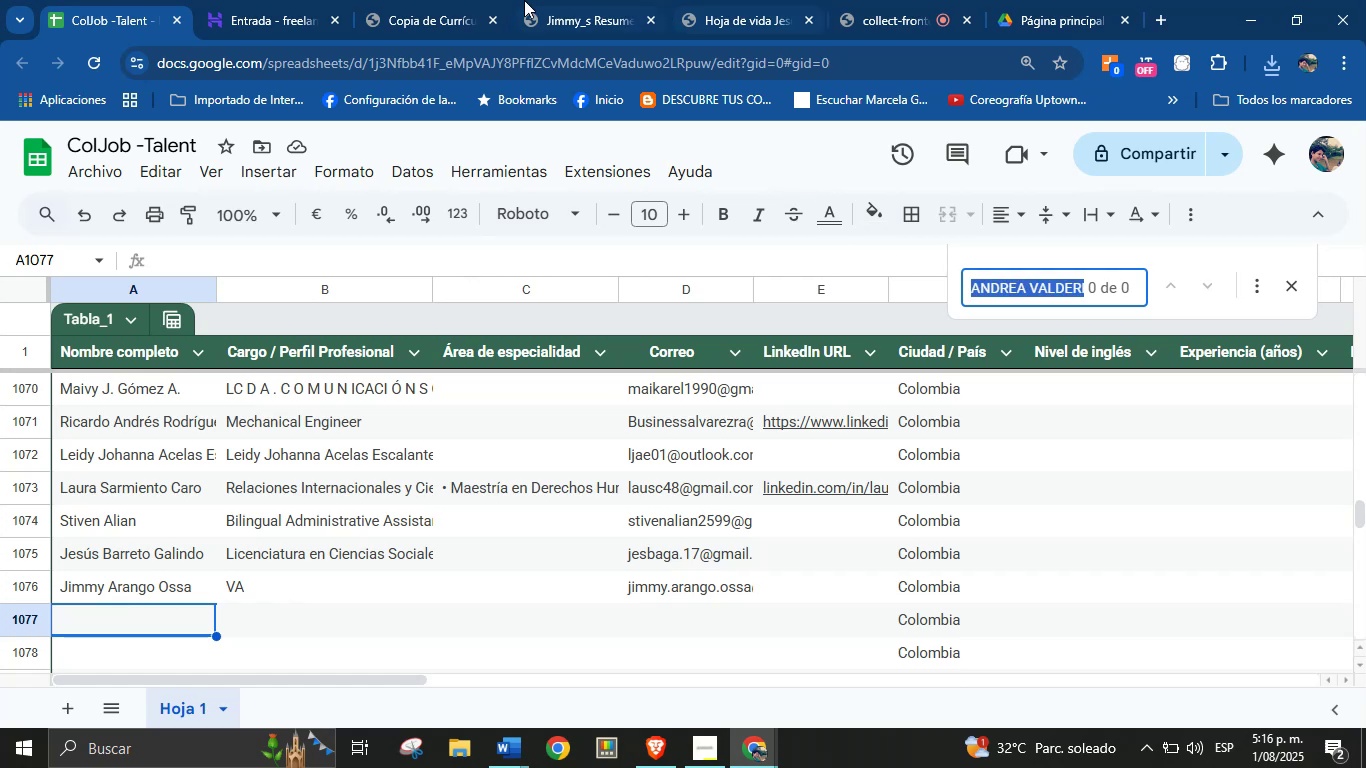 
left_click([273, 0])
 